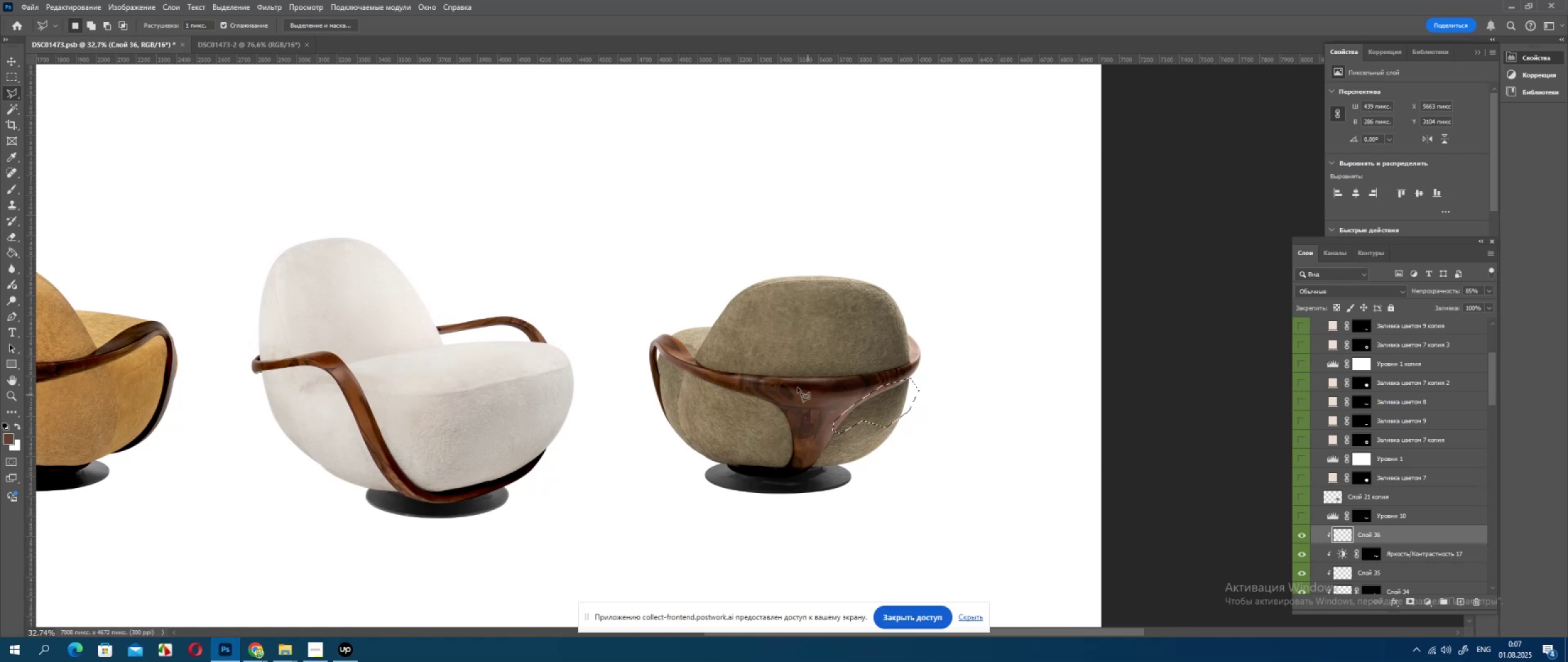 
hold_key(key=ShiftLeft, duration=0.68)
 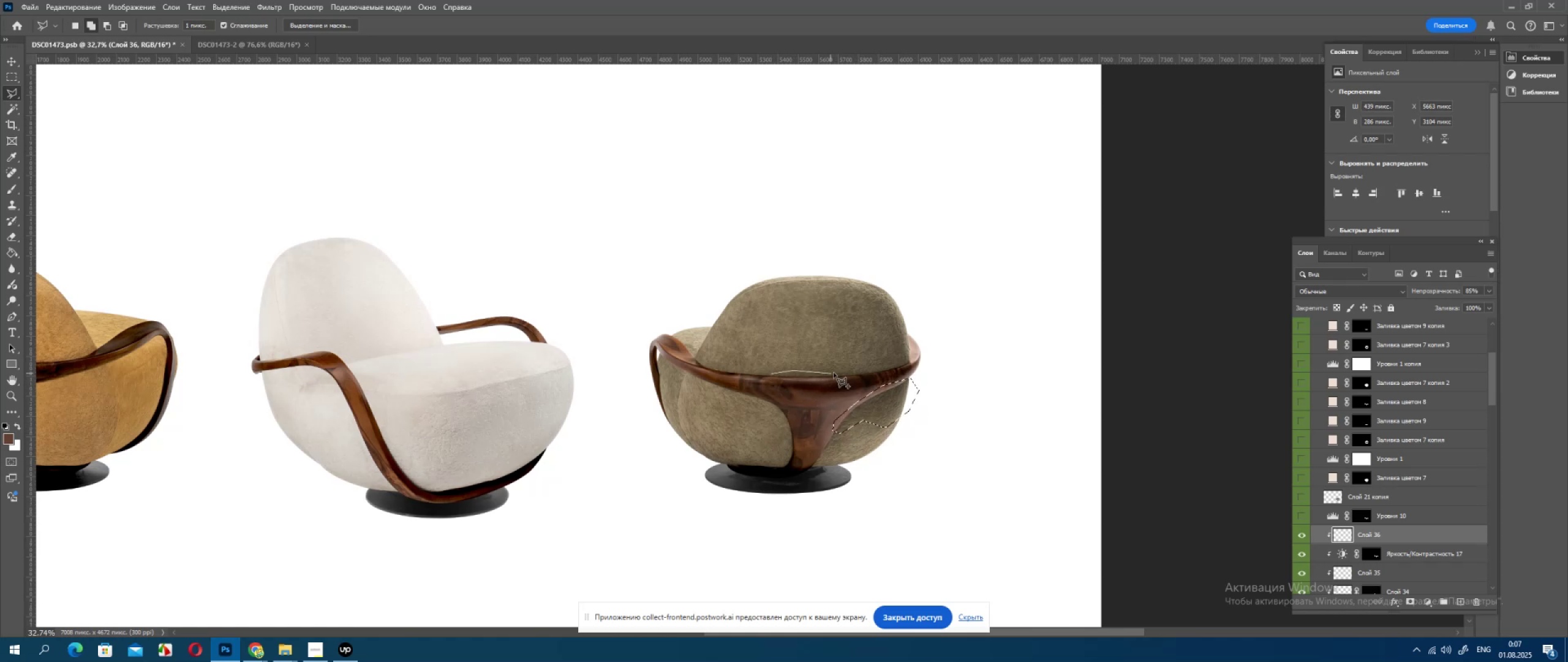 
left_click_drag(start_coordinate=[842, 370], to_coordinate=[850, 370])
 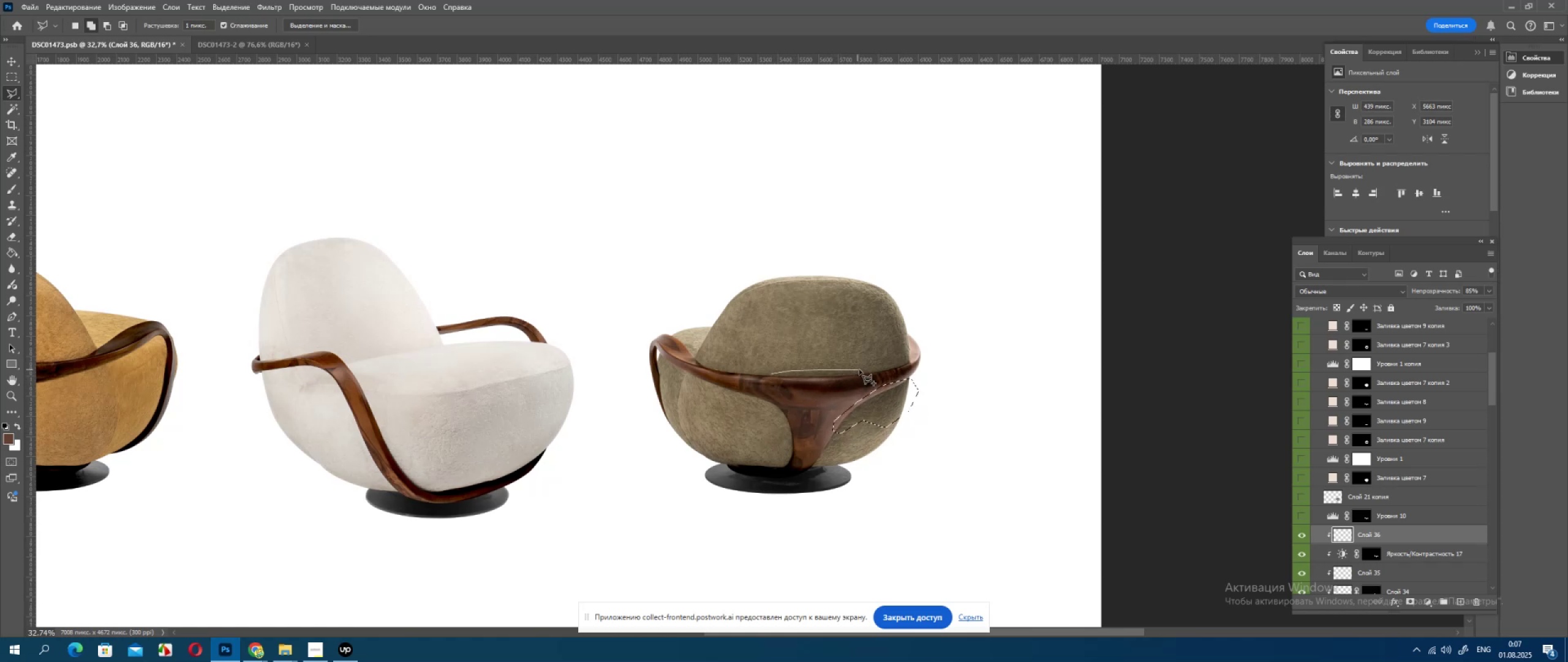 
left_click_drag(start_coordinate=[861, 370], to_coordinate=[865, 375])
 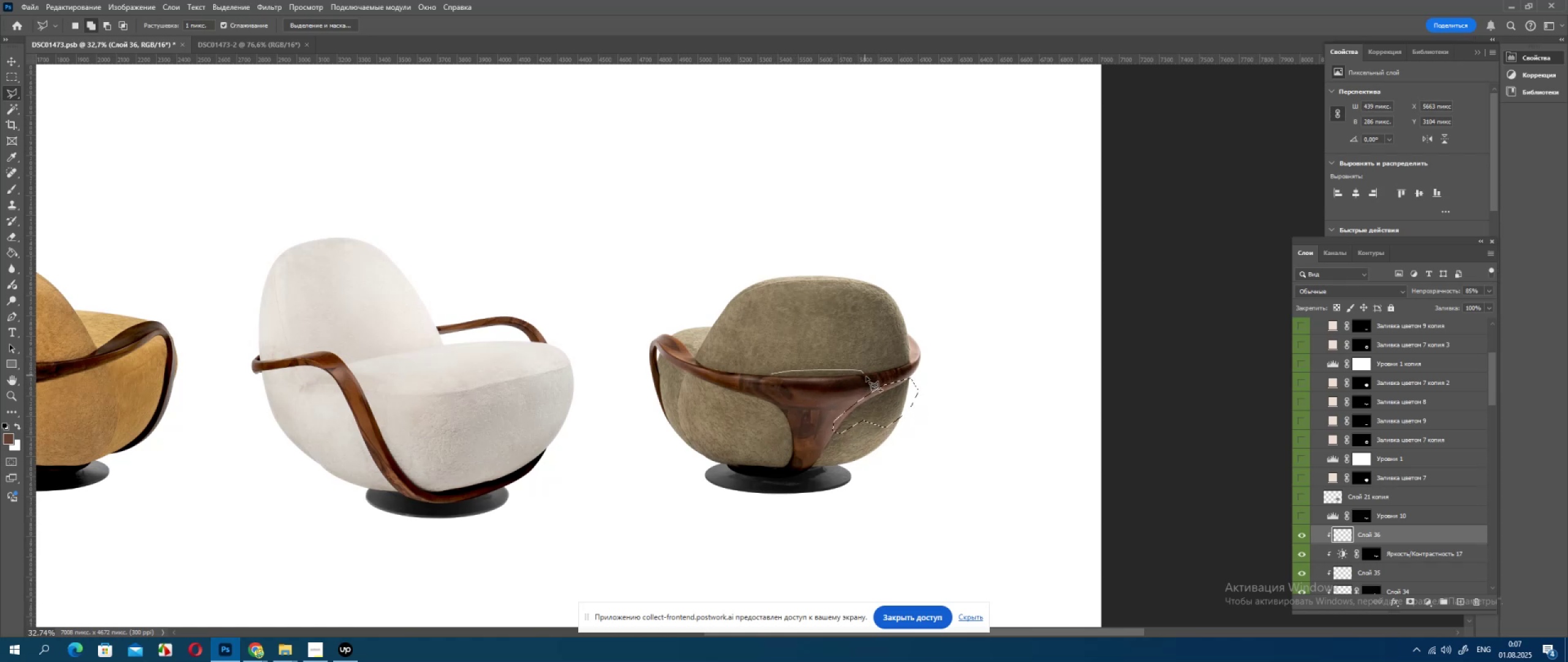 
left_click_drag(start_coordinate=[869, 384], to_coordinate=[860, 387])
 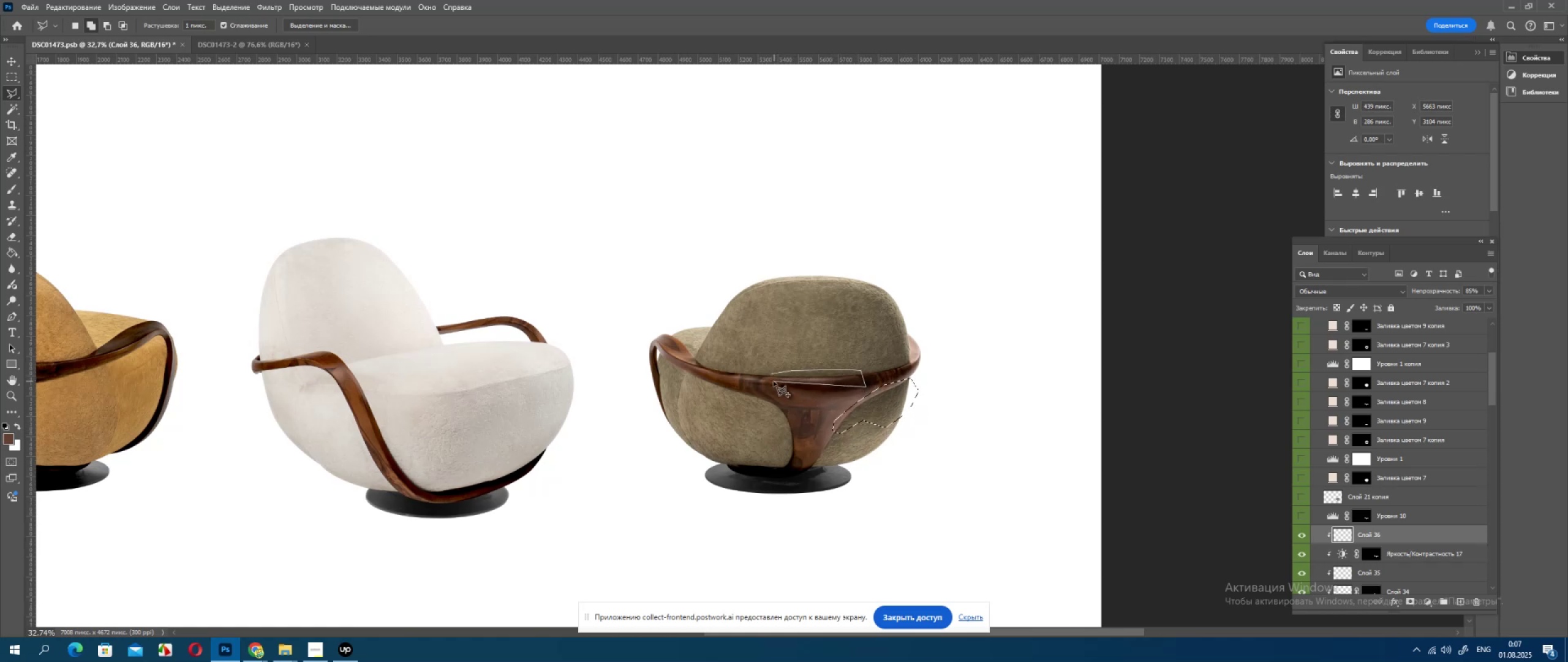 
double_click([774, 381])
 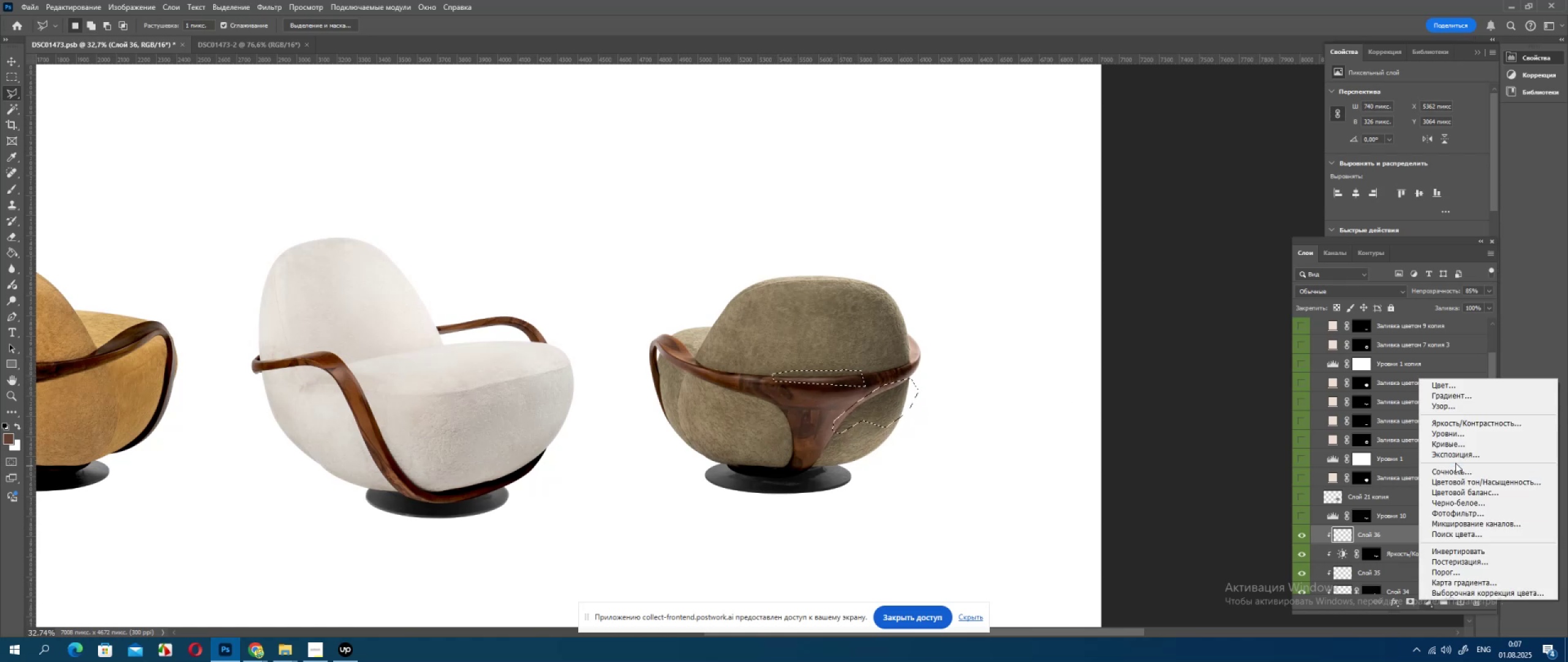 
left_click([1456, 434])
 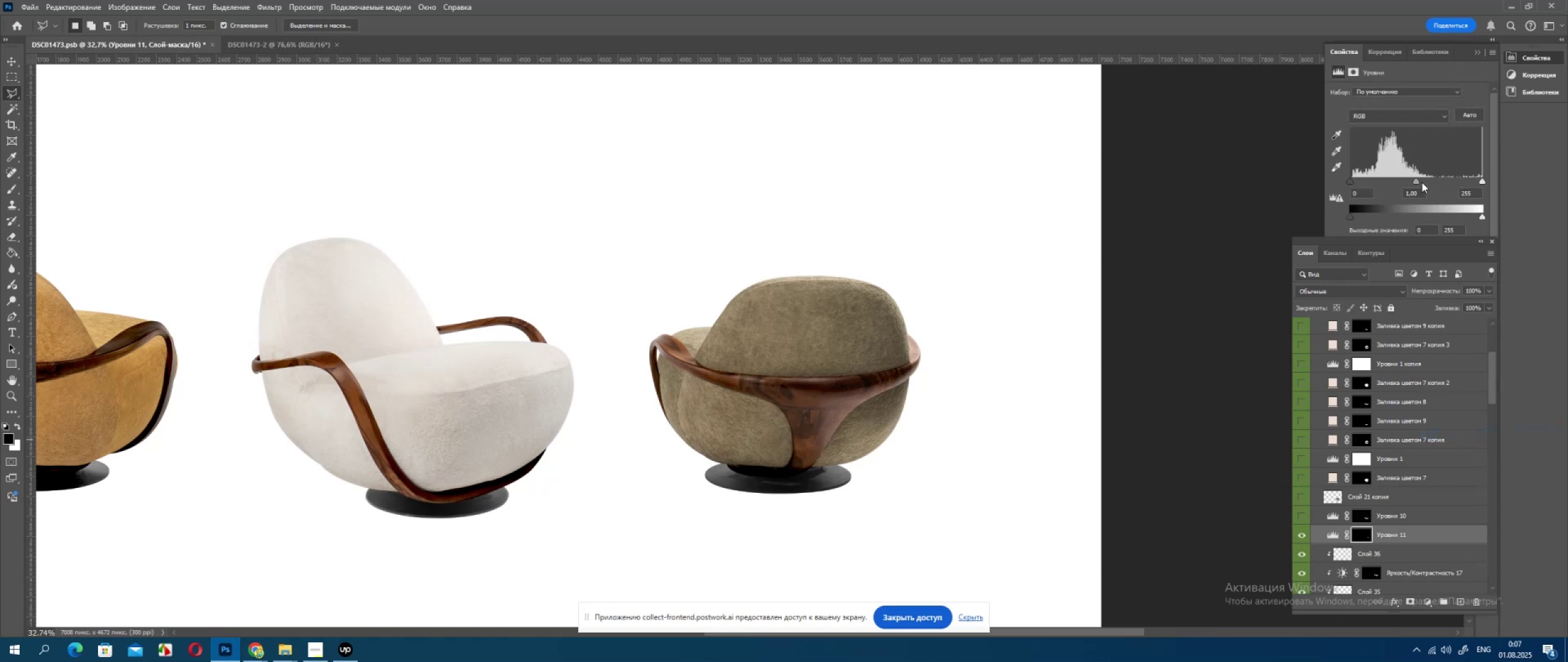 
left_click_drag(start_coordinate=[1420, 182], to_coordinate=[1412, 187])
 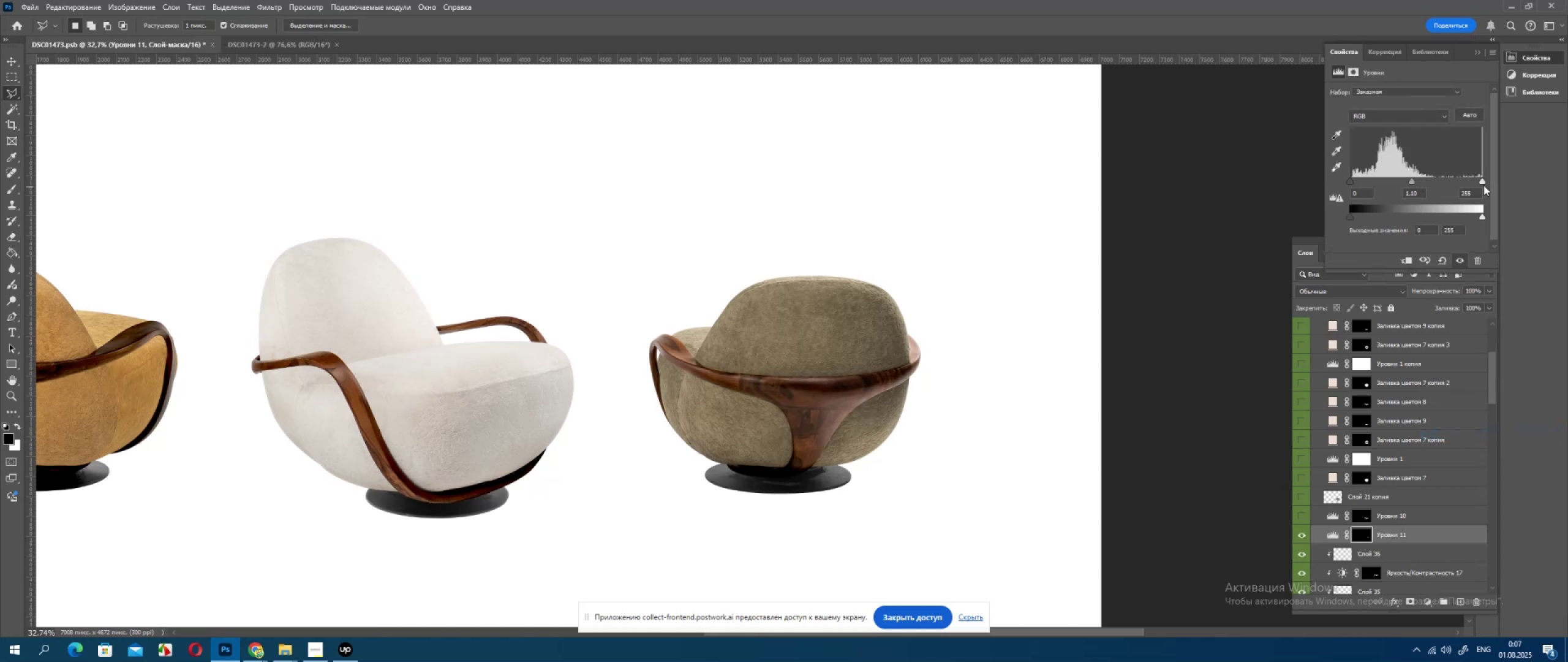 
left_click_drag(start_coordinate=[1482, 181], to_coordinate=[1472, 183])
 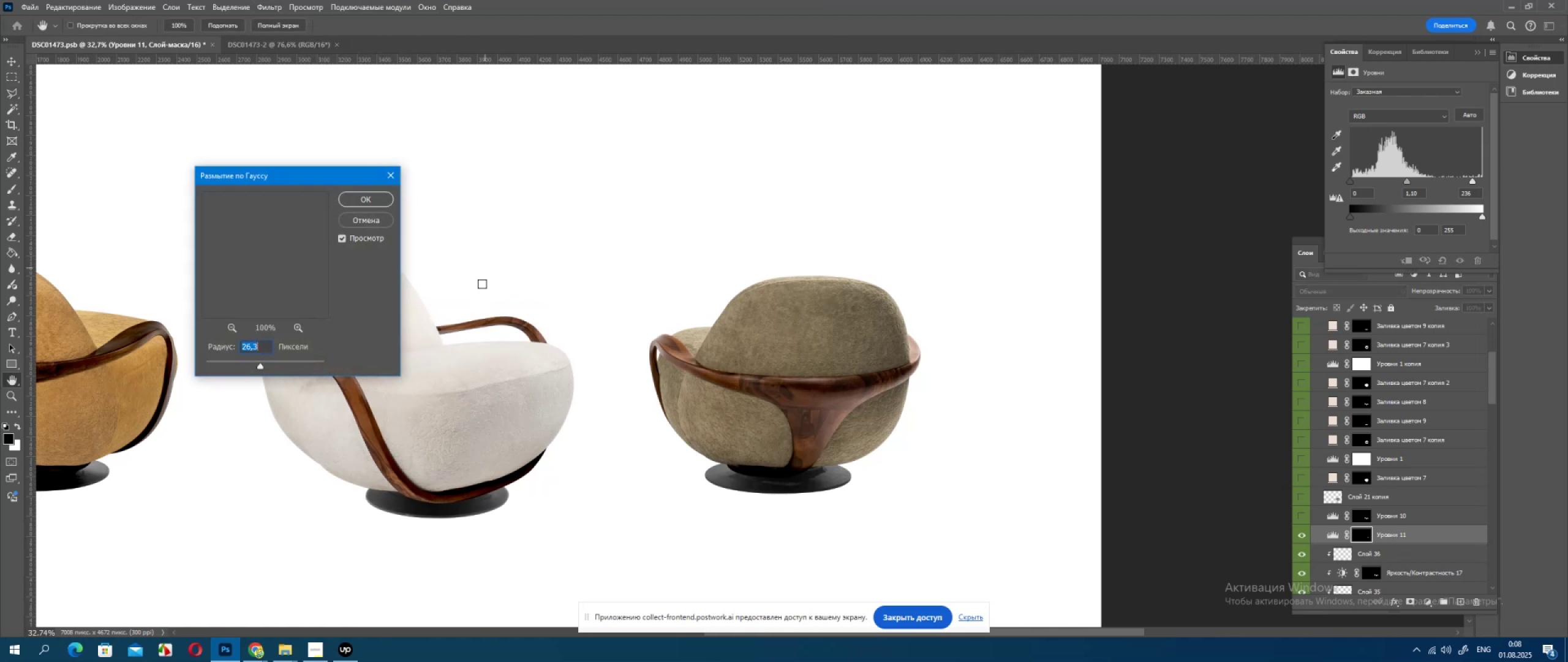 
wait(5.57)
 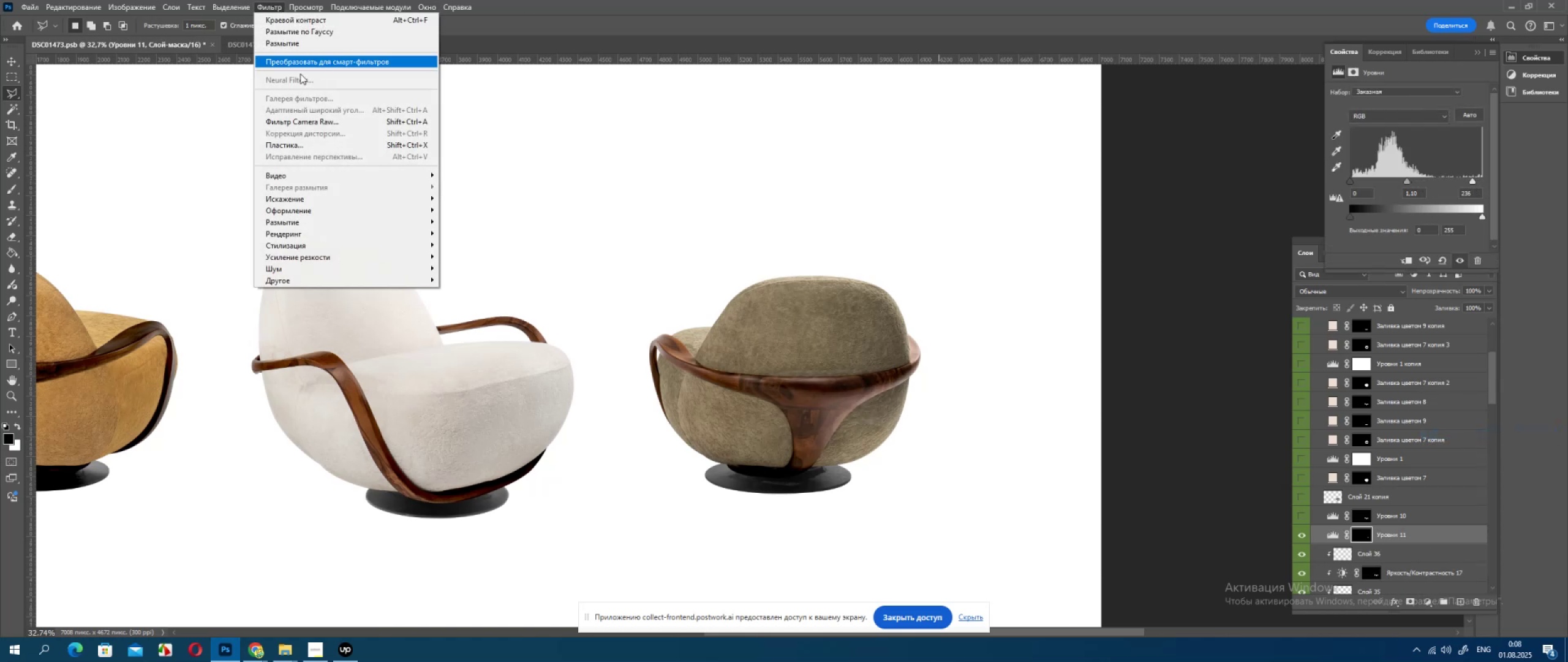 
left_click([244, 364])
 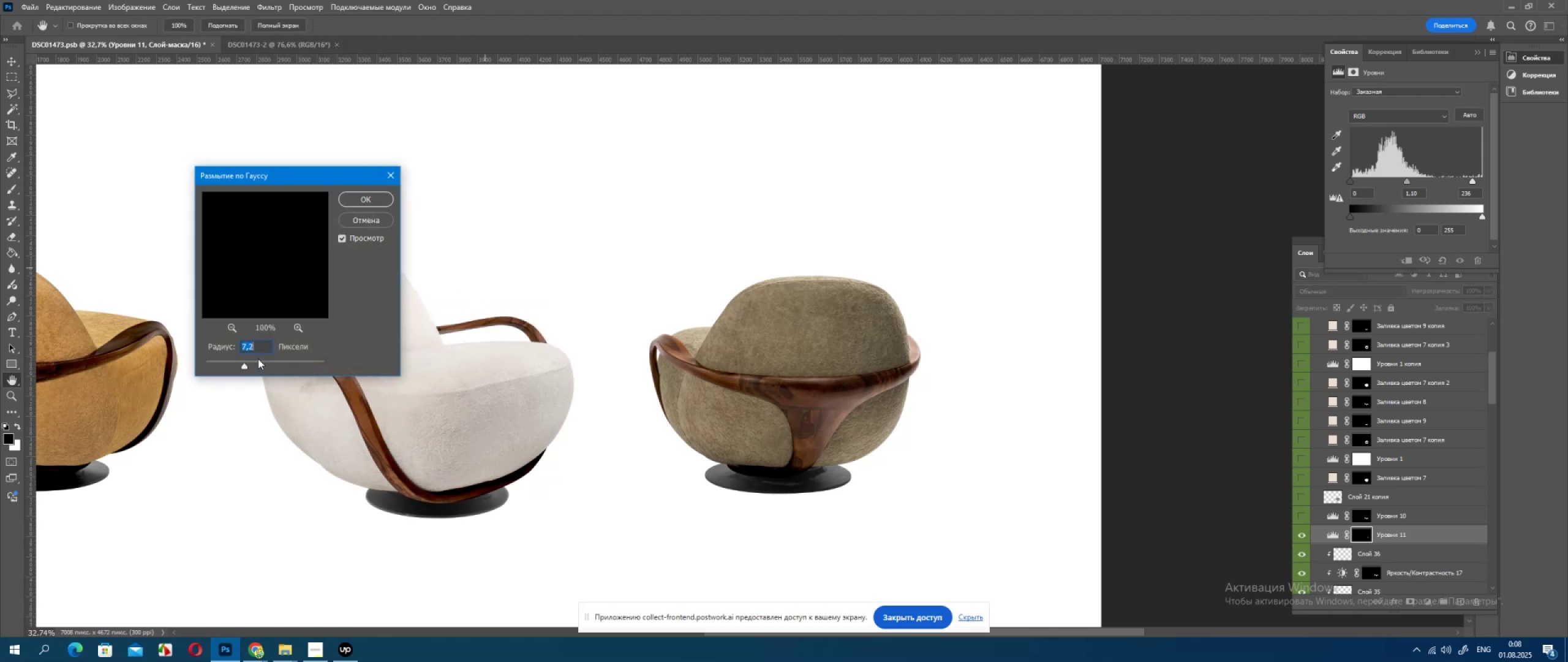 
left_click([253, 361])
 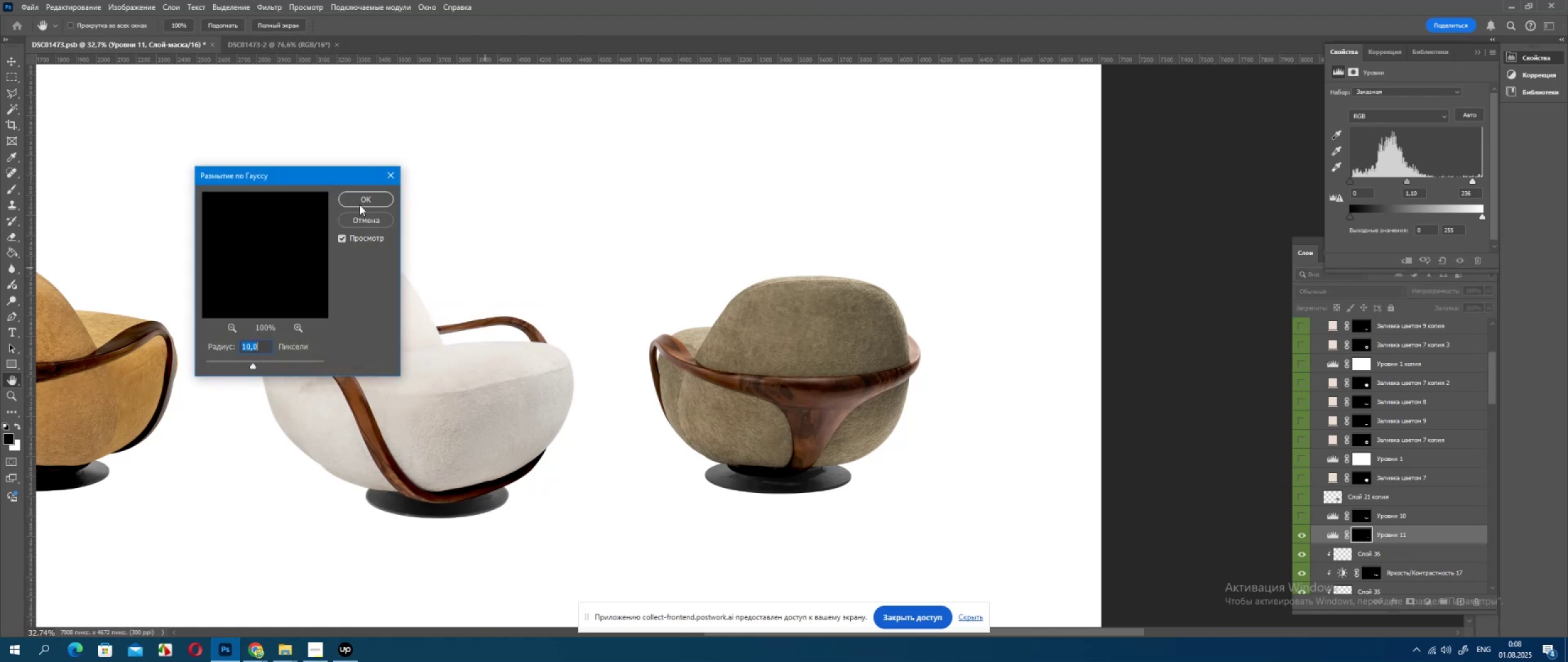 
left_click([360, 204])
 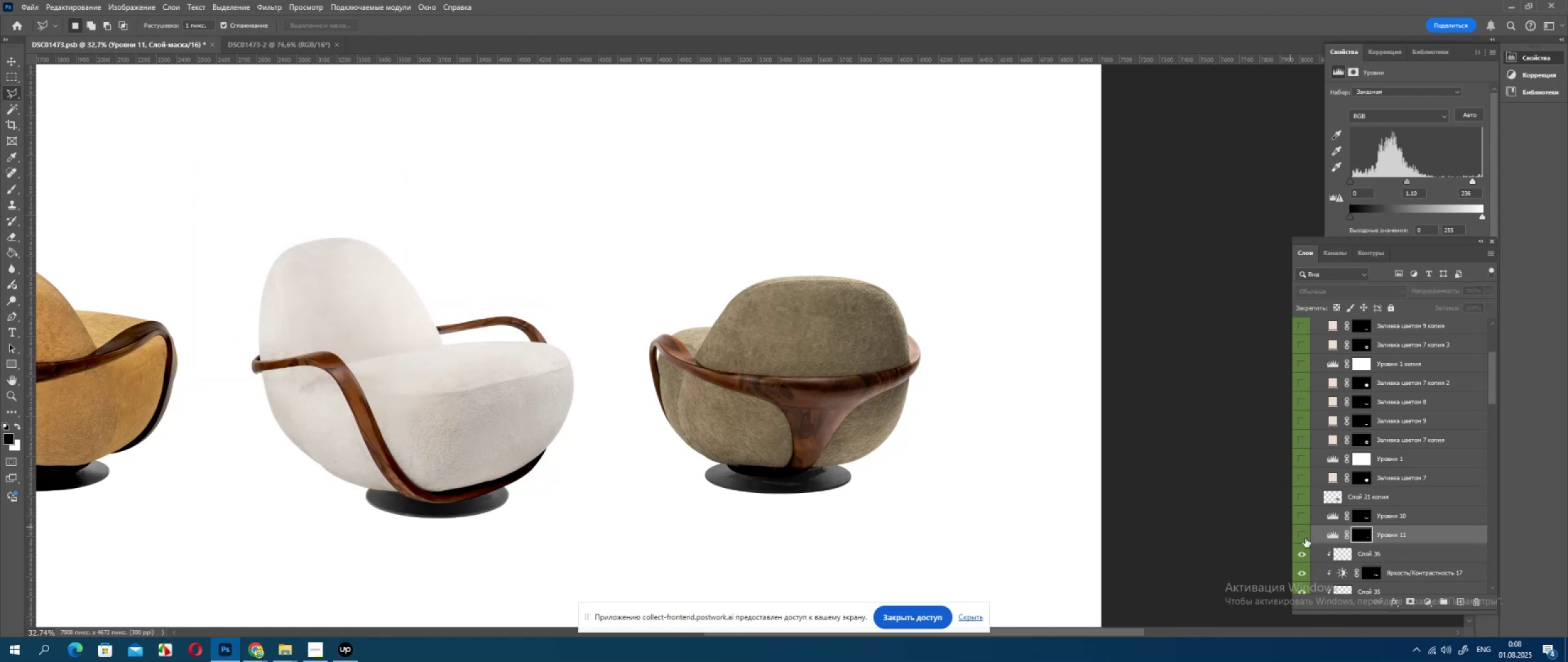 
left_click([1305, 538])
 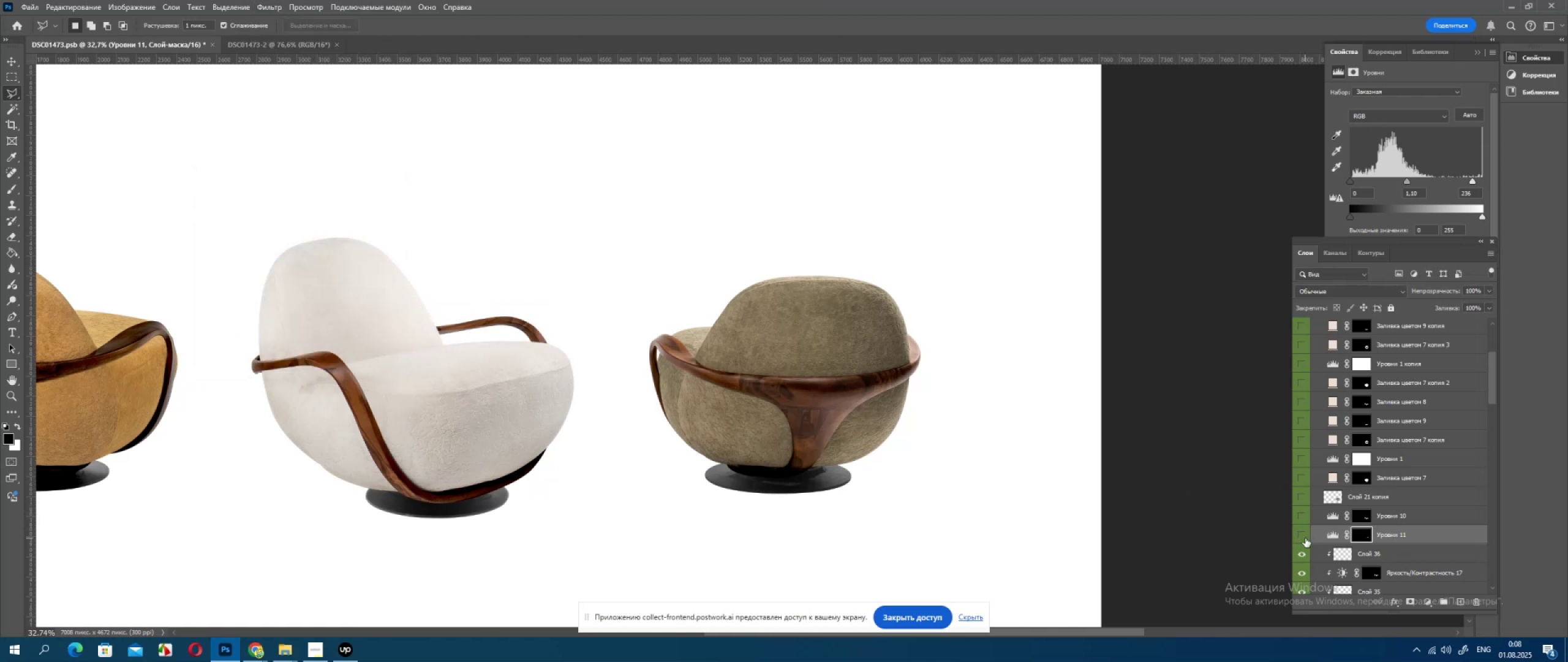 
double_click([1305, 538])
 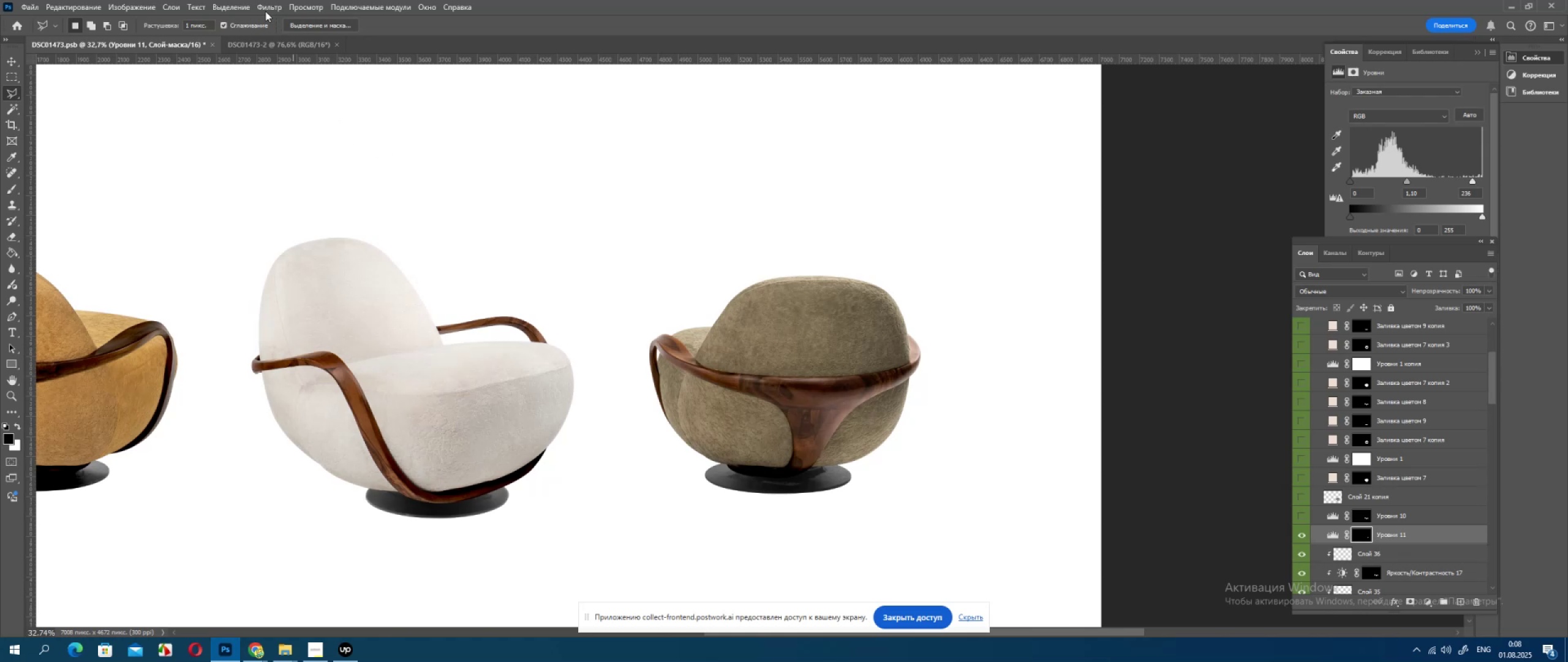 
double_click([269, 21])
 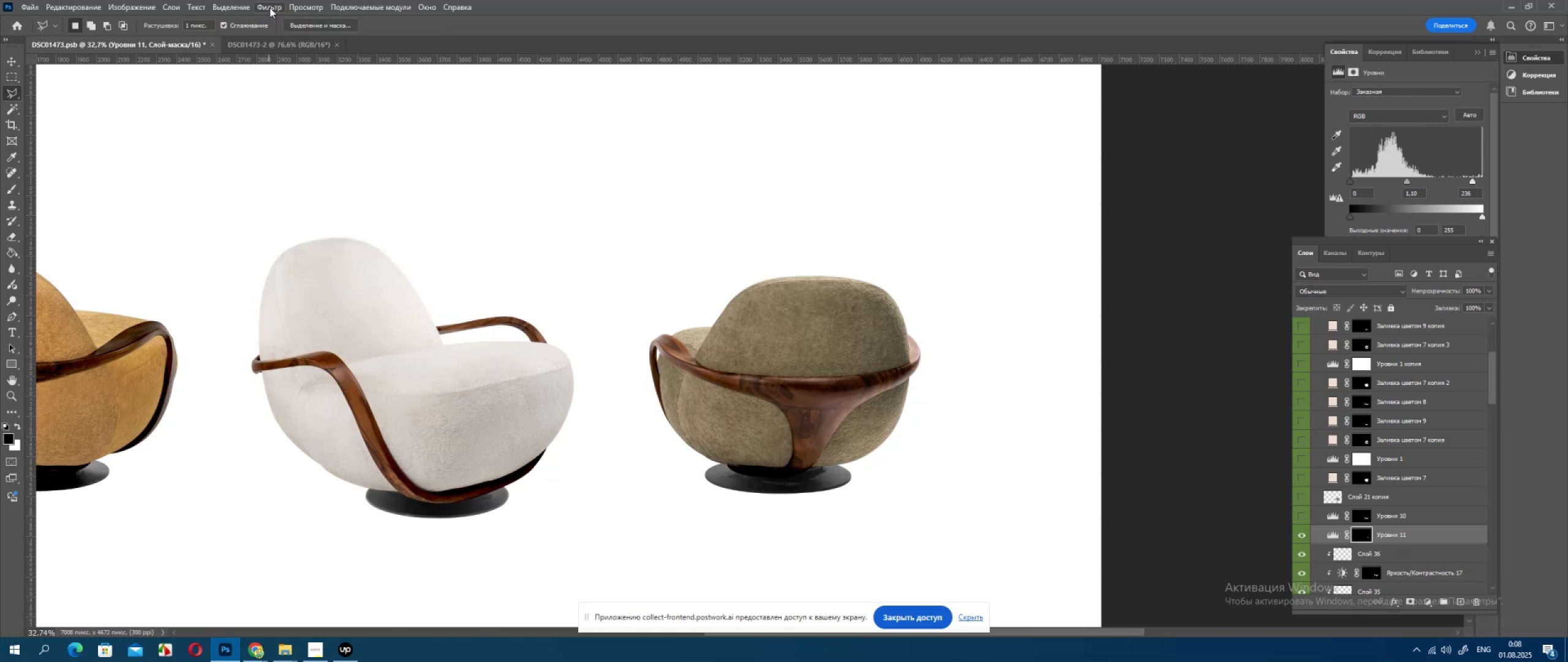 
double_click([271, 15])
 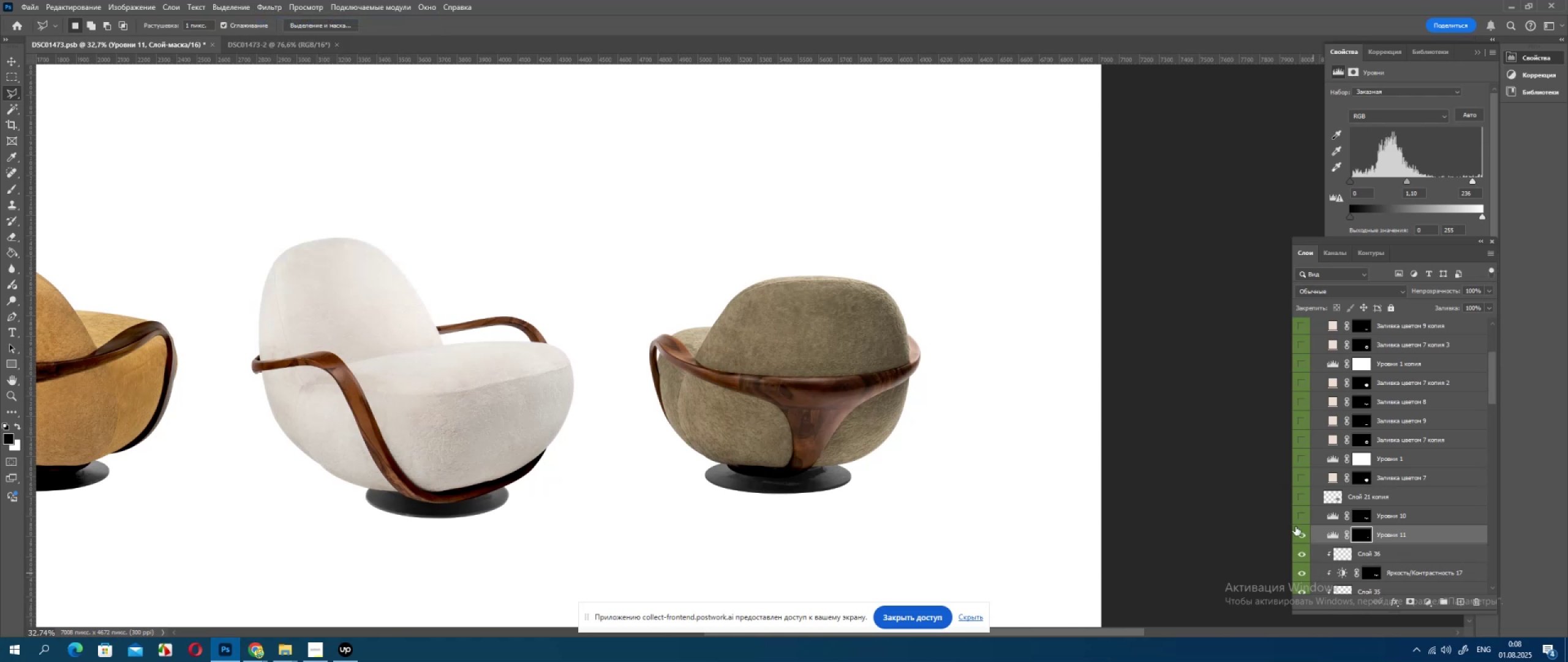 
left_click([1300, 532])
 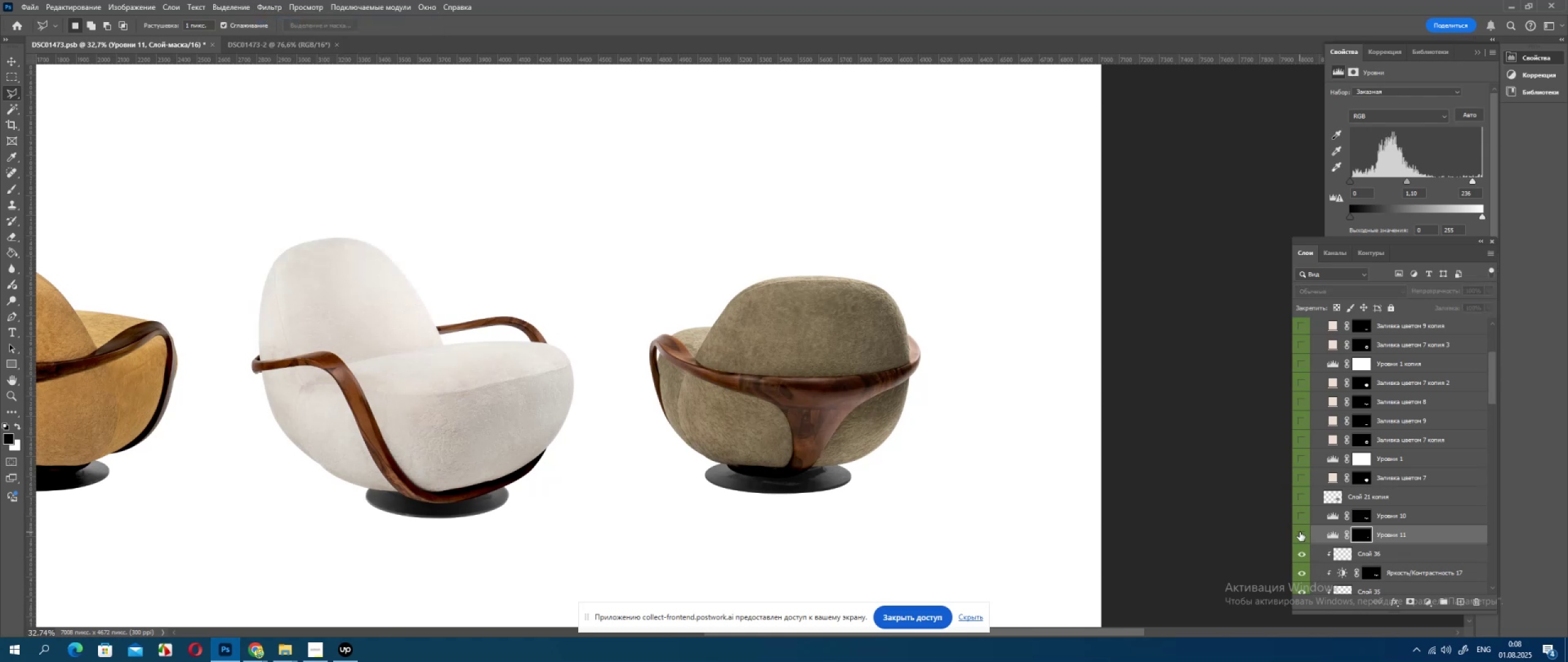 
left_click([1301, 532])
 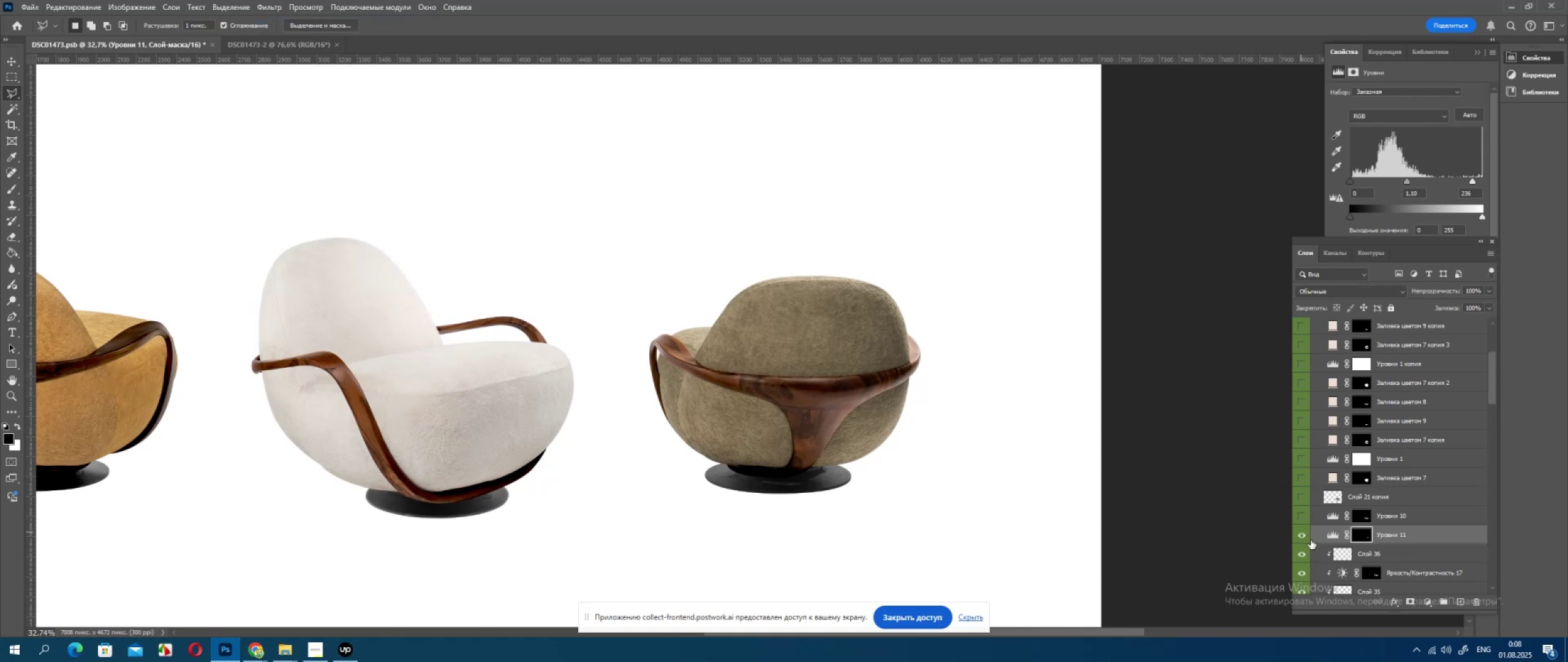 
hold_key(key=AltLeft, duration=1.0)
 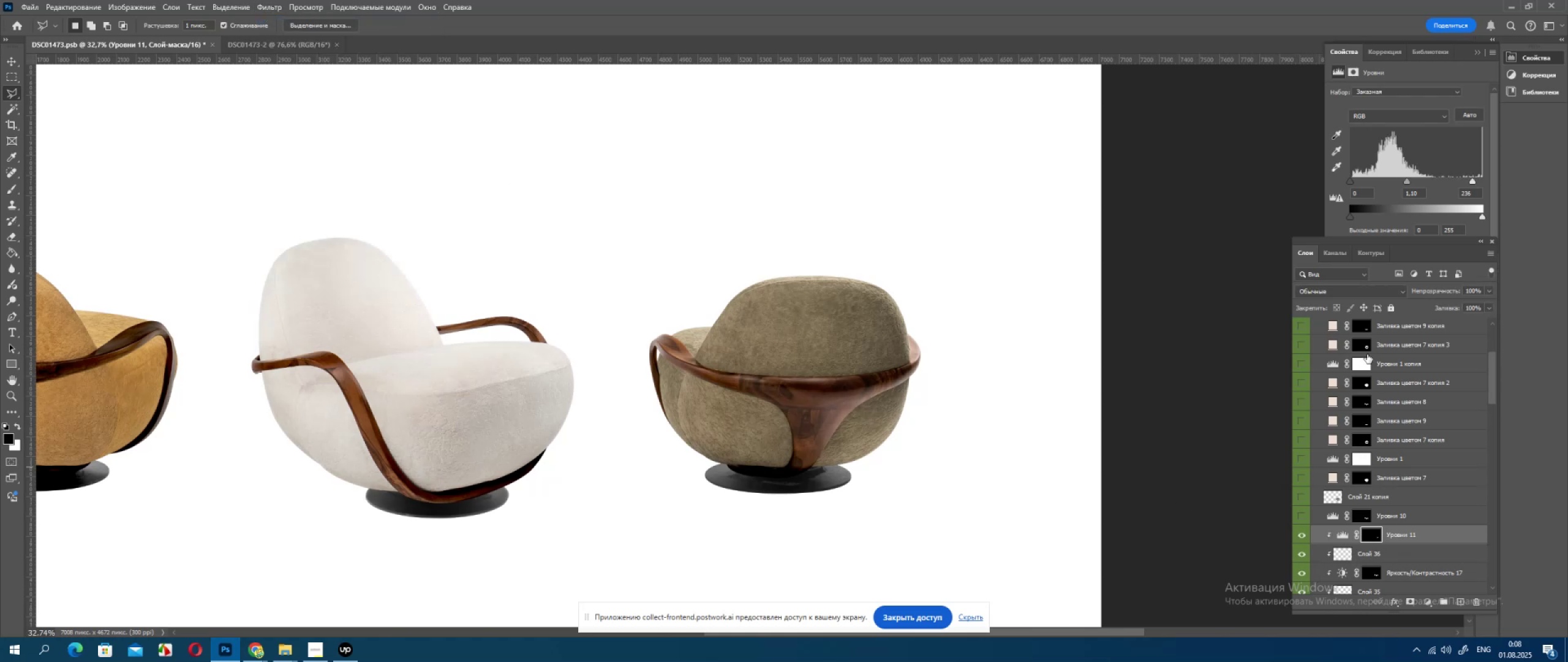 
hold_key(key=ControlLeft, duration=0.34)
left_click([1360, 330])
 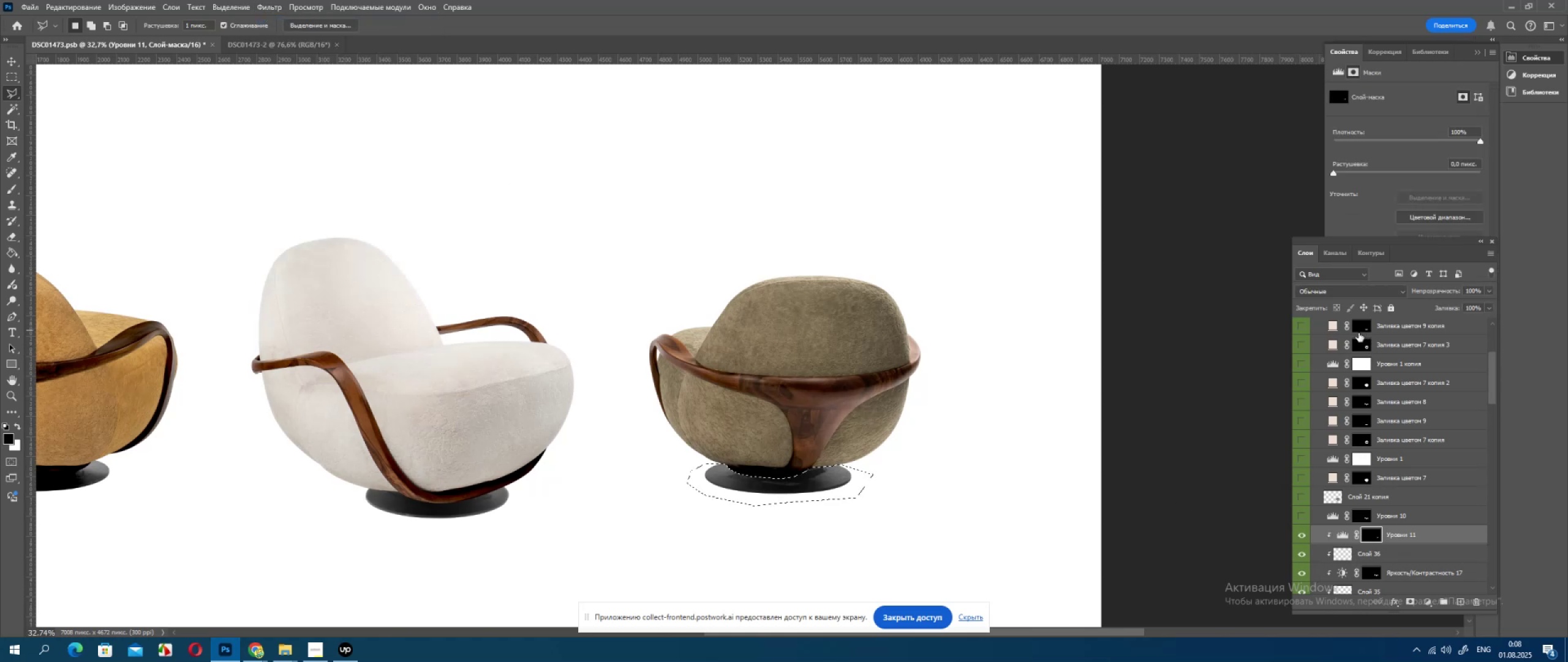 
hold_key(key=ControlLeft, duration=0.44)
 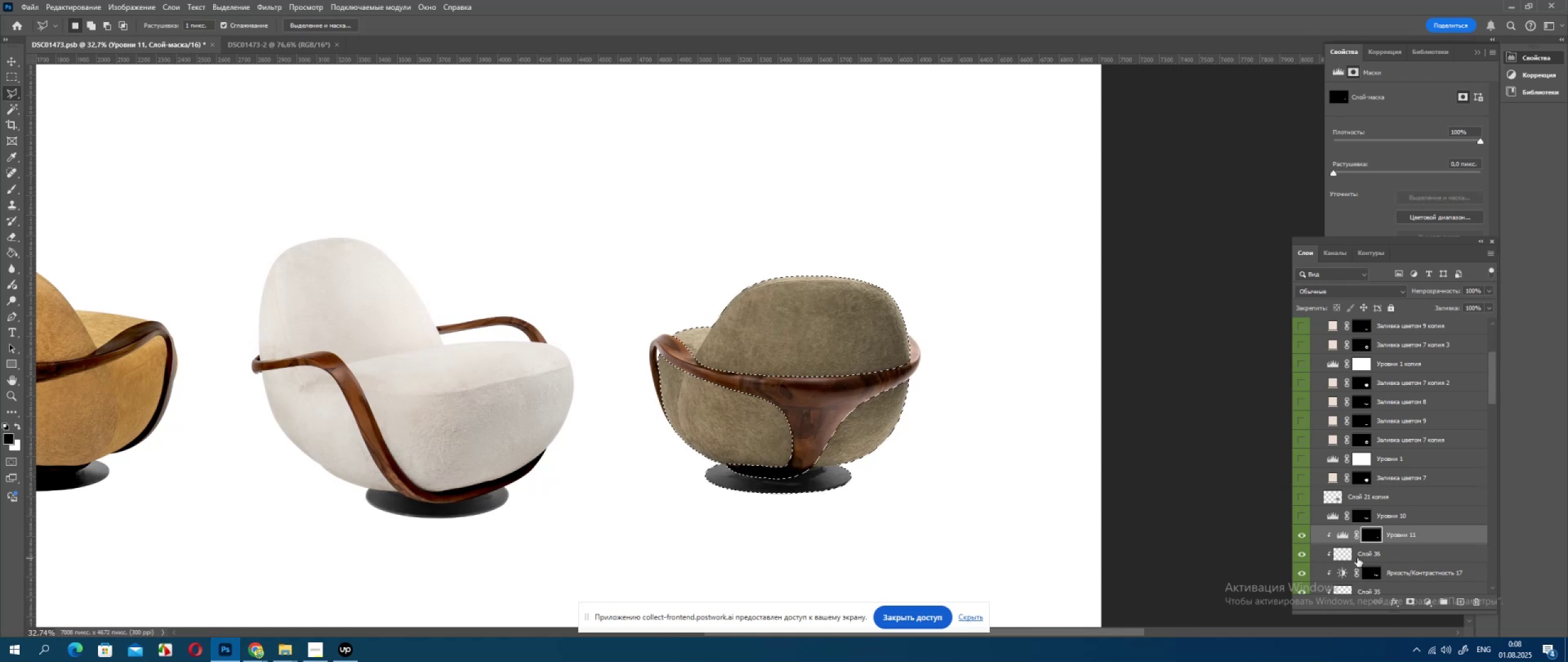 
key(Delete)
 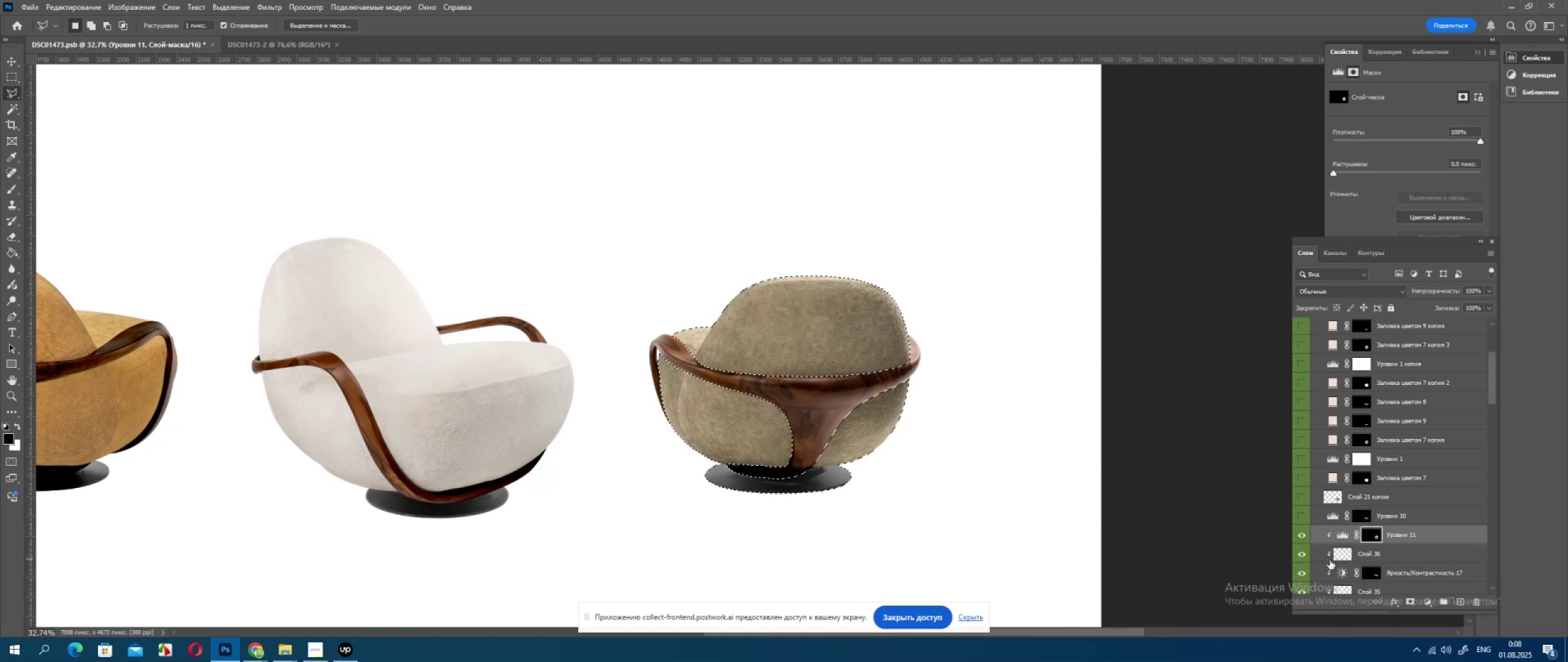 
key(Control+ControlLeft)
 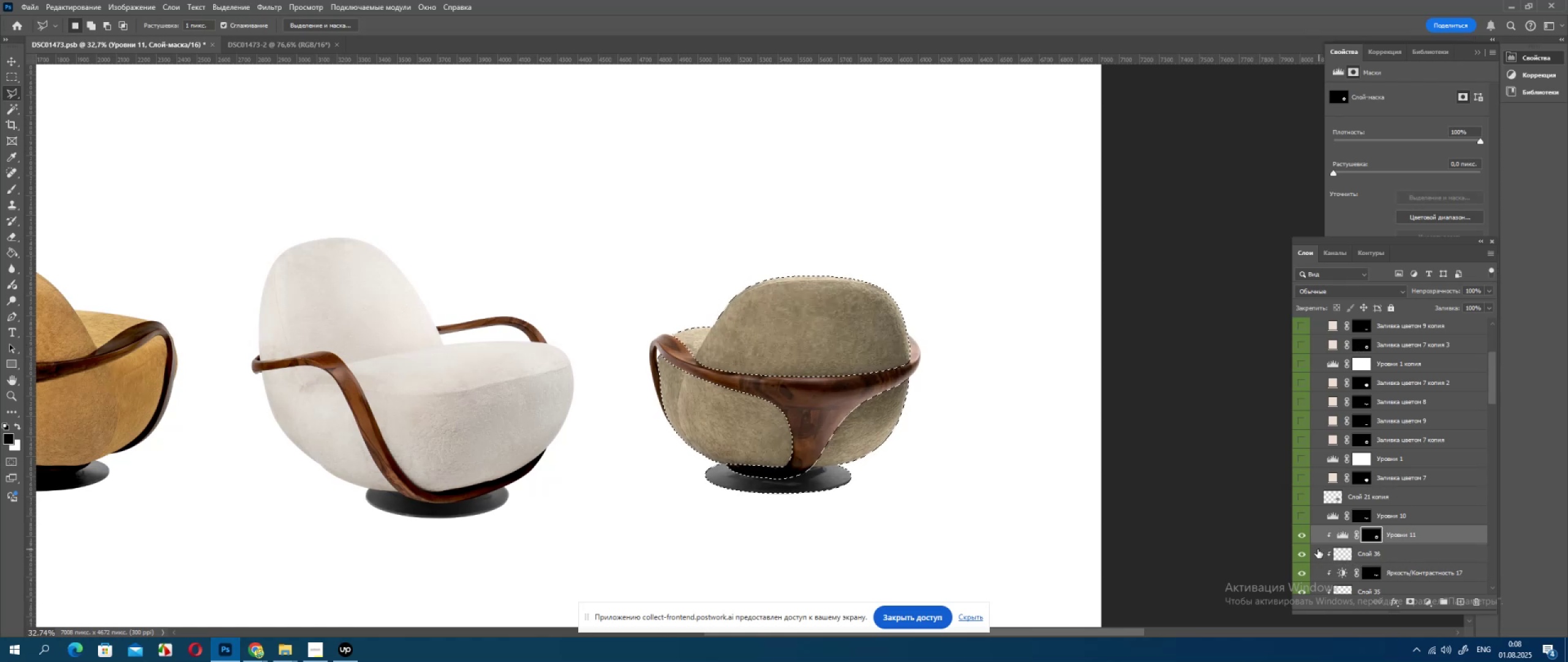 
key(Control+Z)
 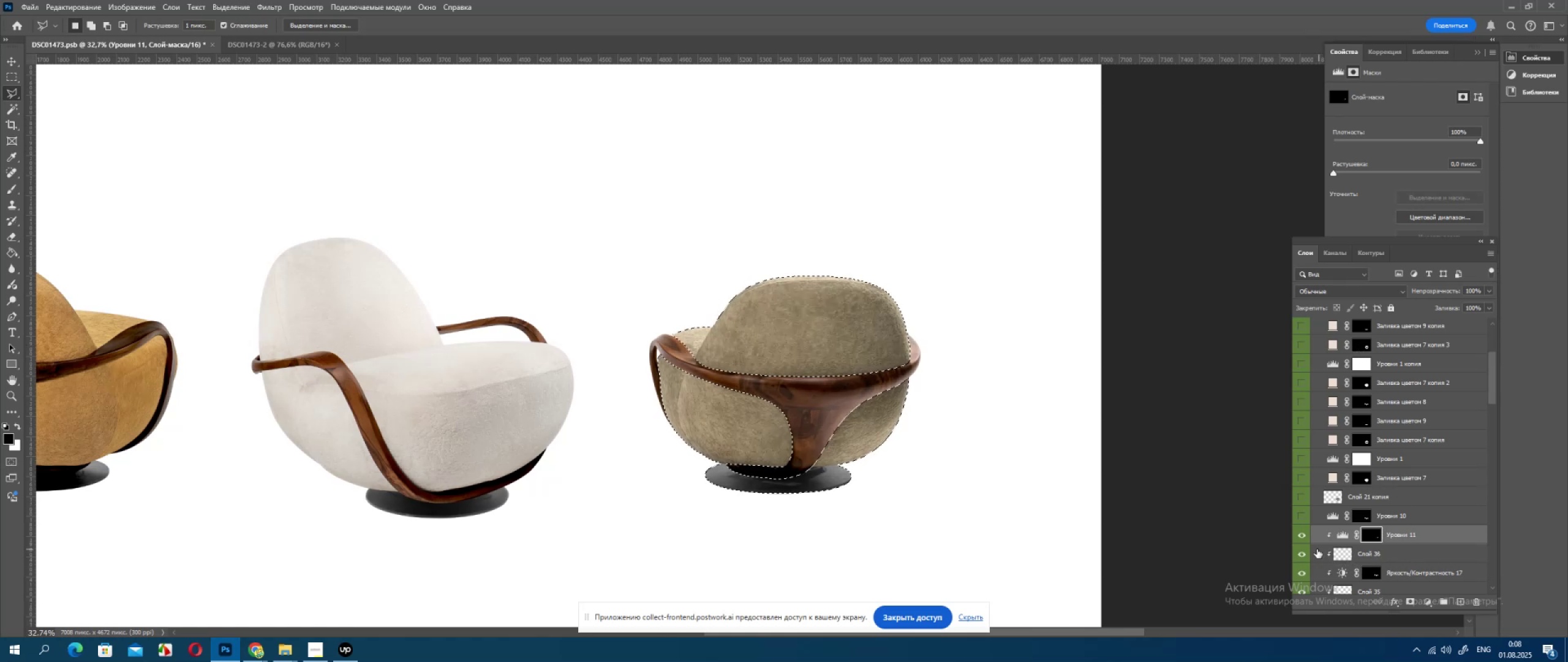 
key(X)
 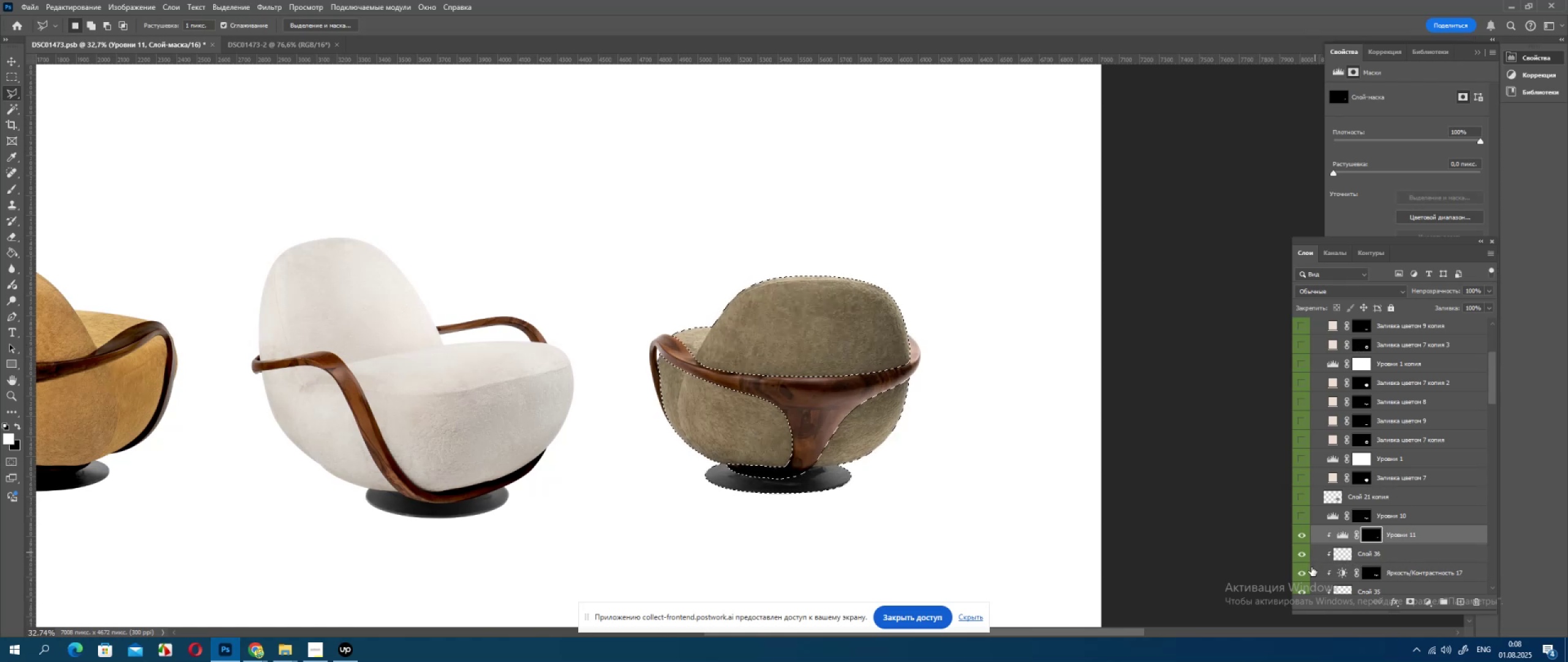 
key(Delete)
 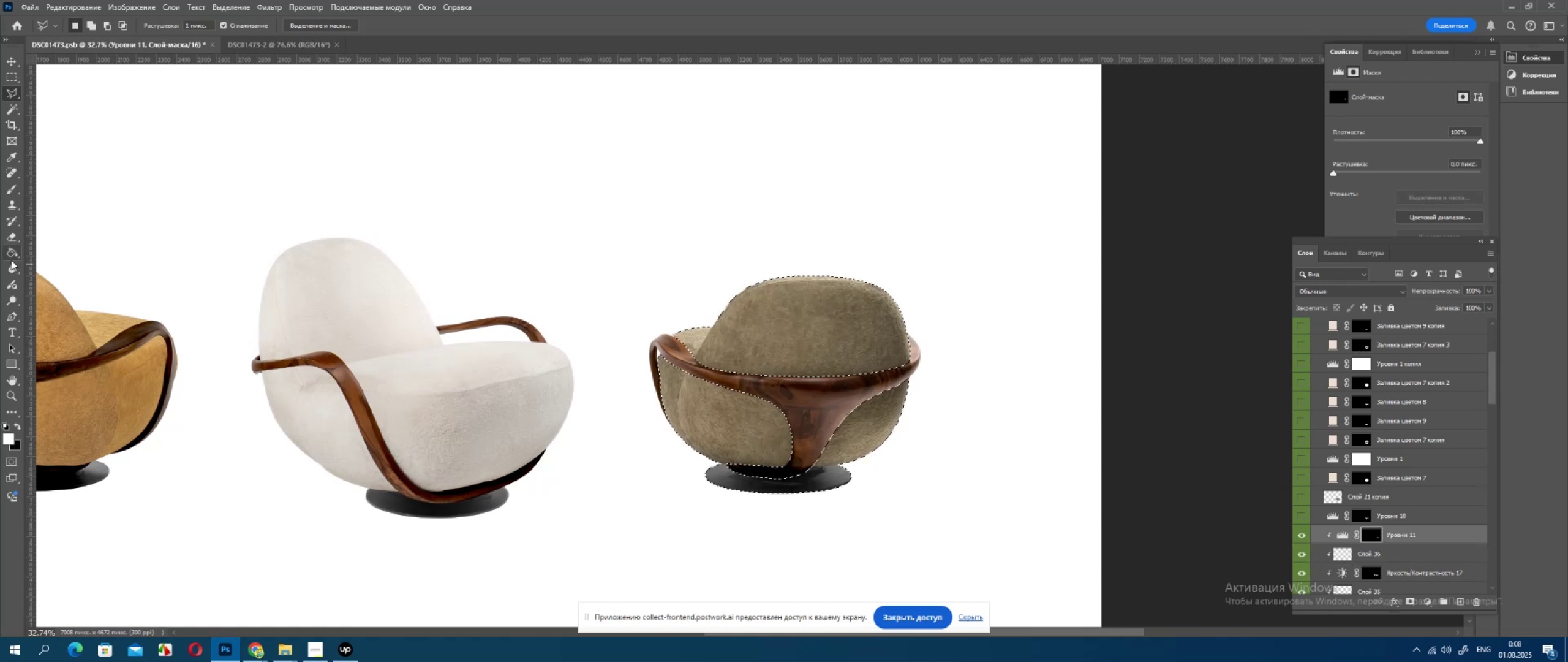 
key(Control+ControlLeft)
 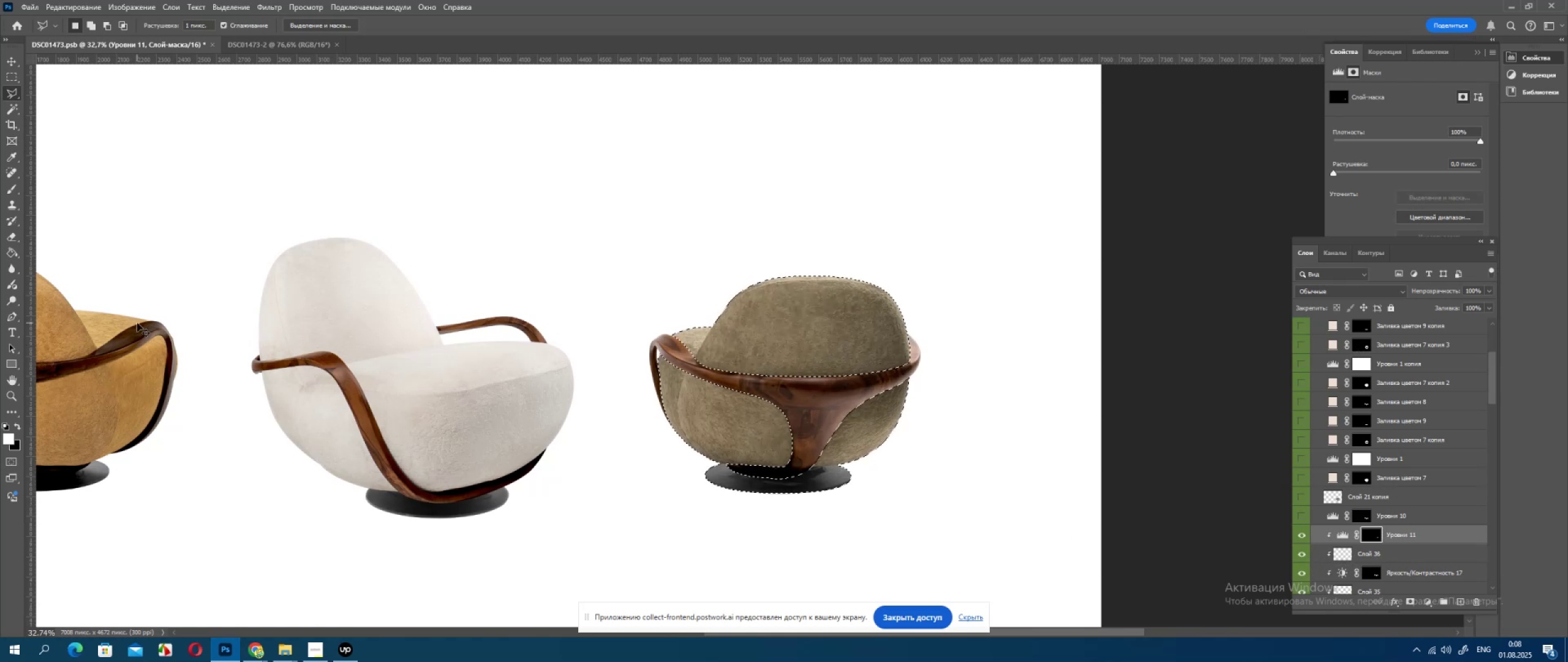 
key(Control+Z)
 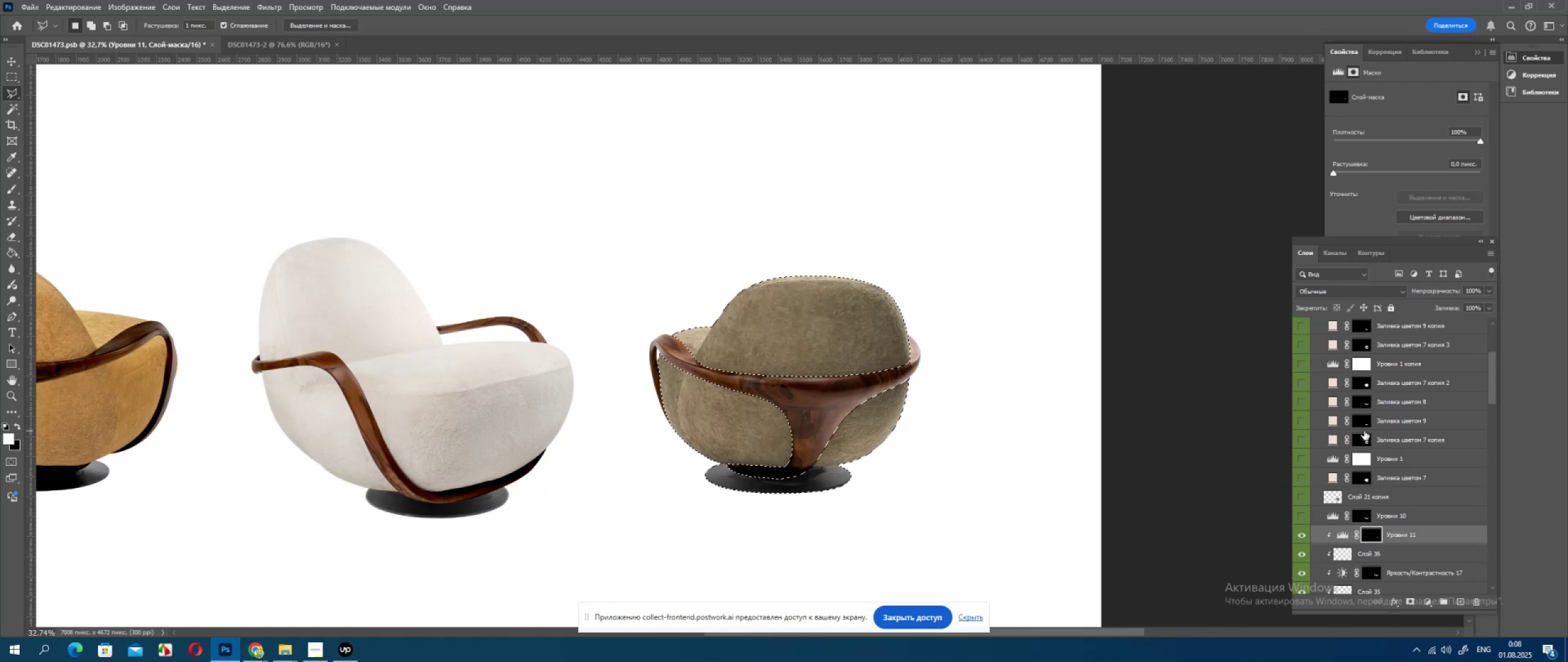 
hold_key(key=ControlLeft, duration=0.39)
 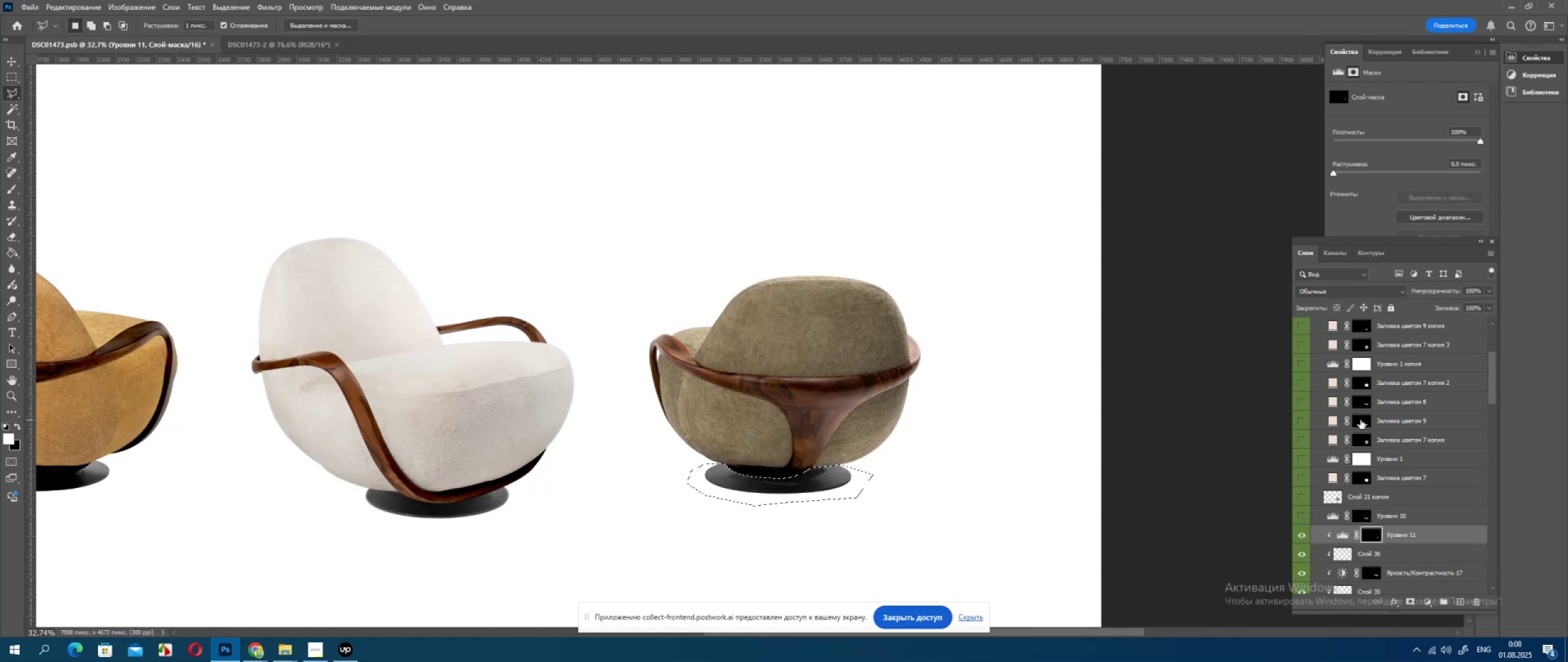 
hold_key(key=ControlLeft, duration=0.44)
 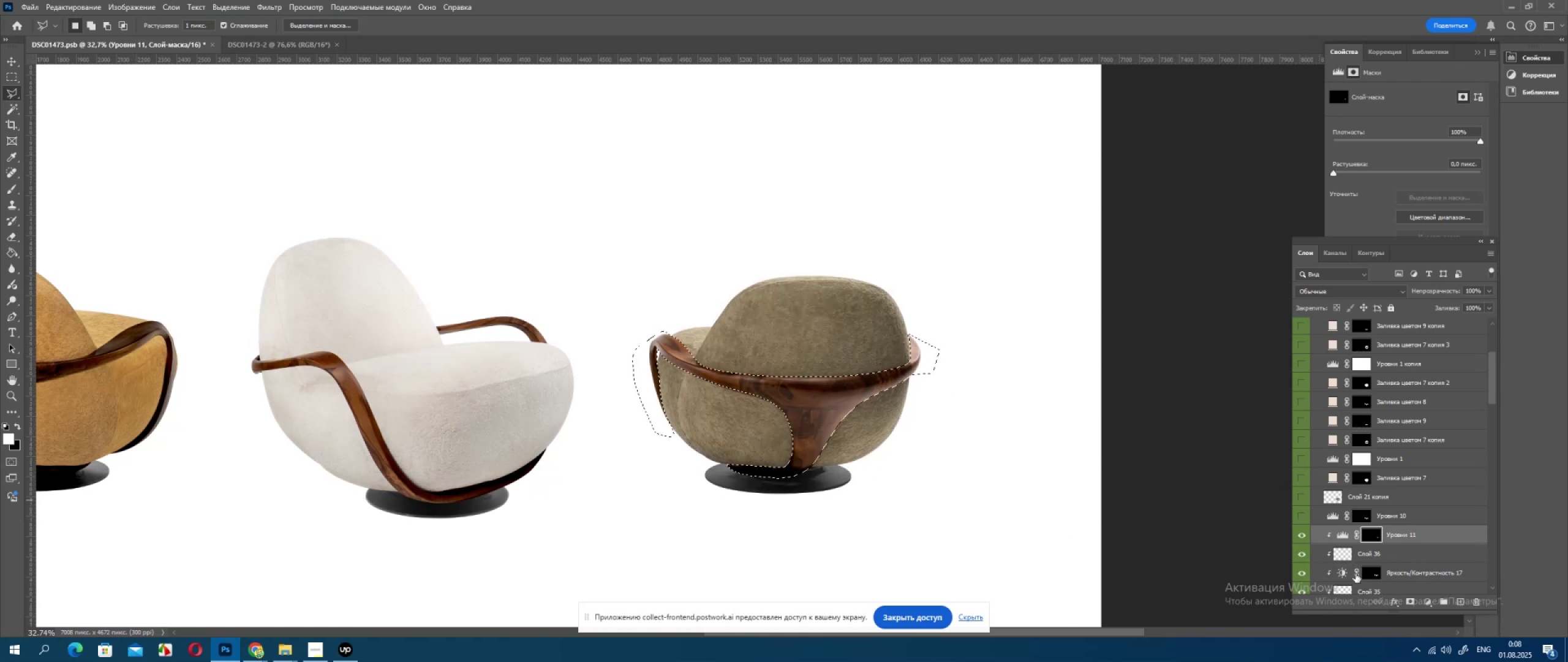 
key(Delete)
 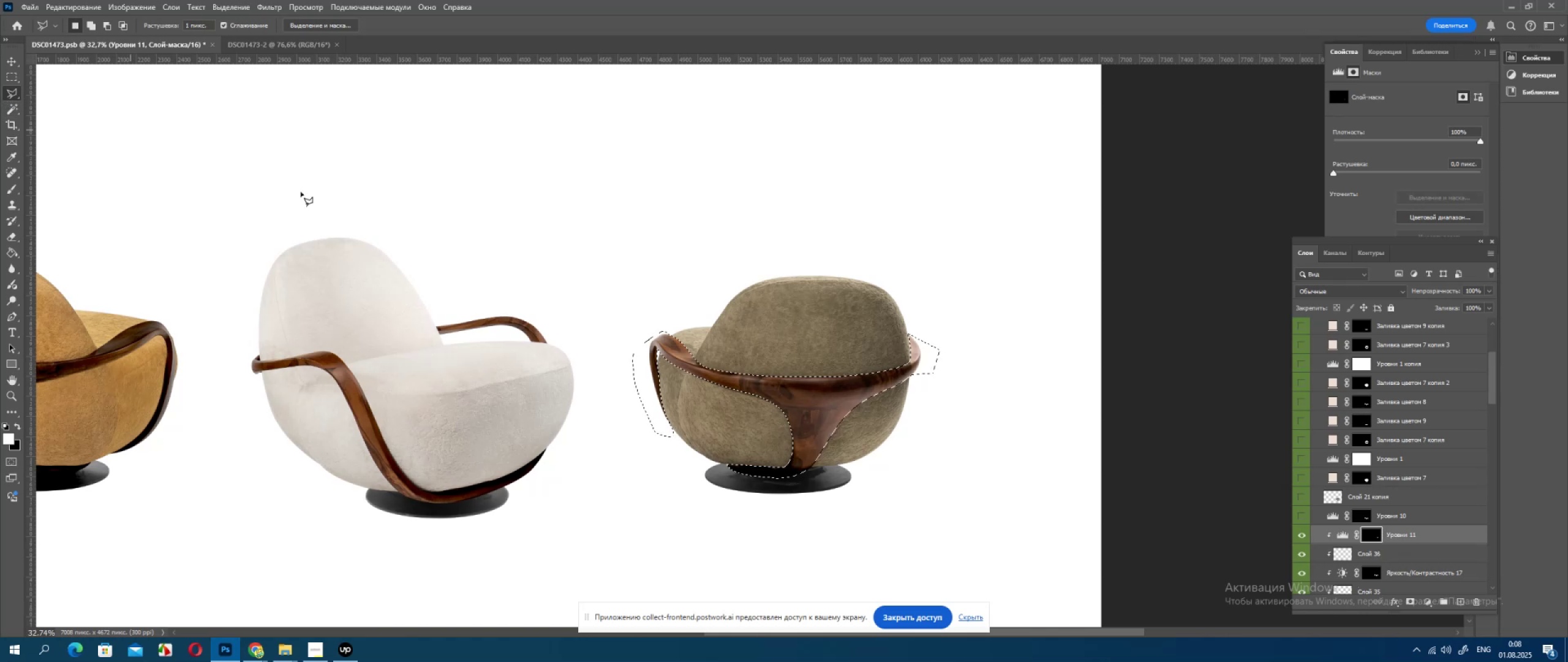 
left_click([652, 291])
 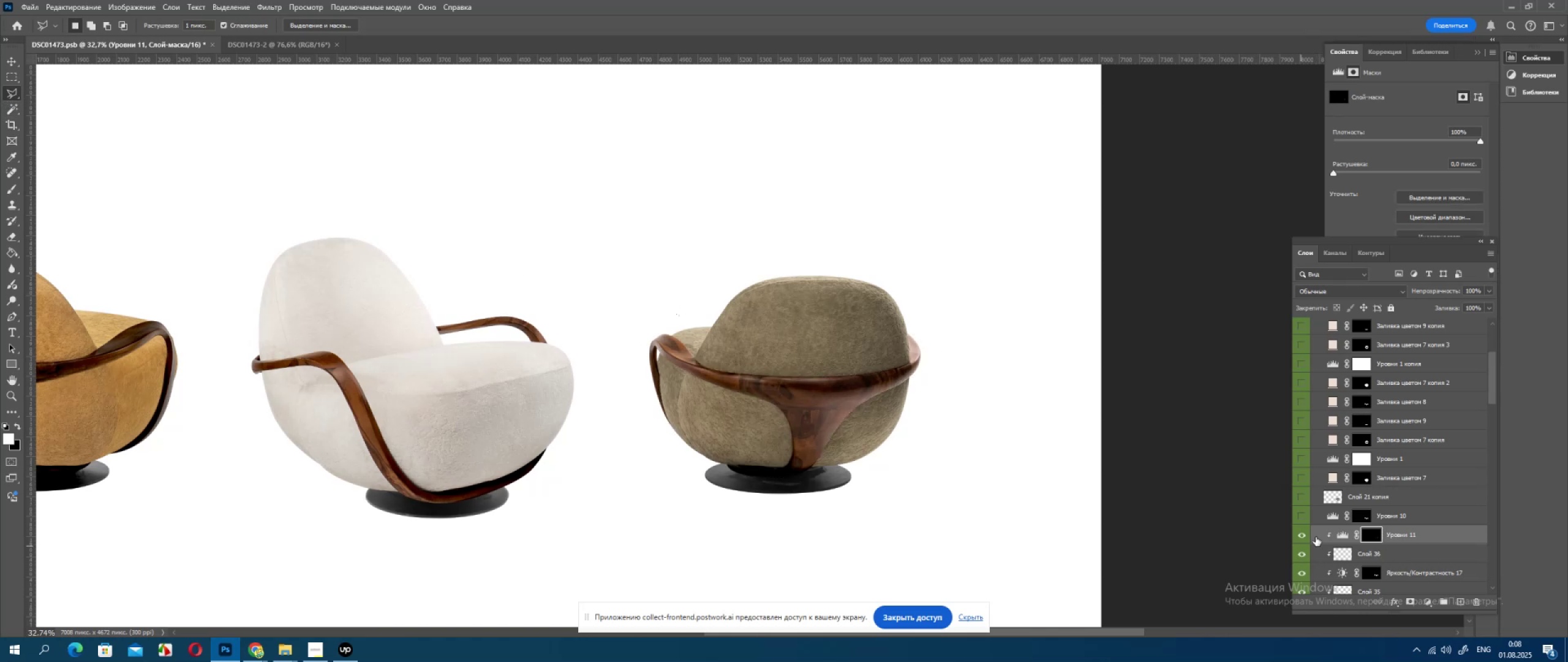 
left_click([1299, 535])
 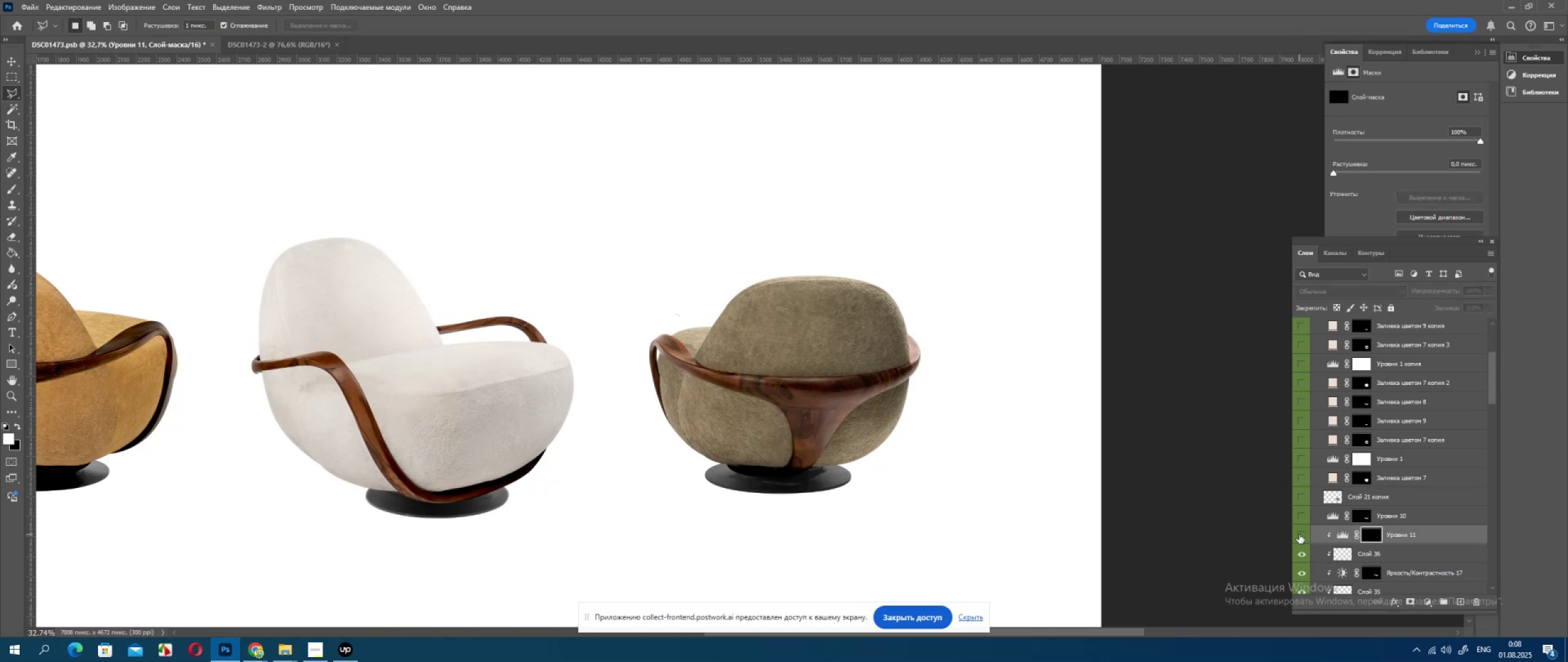 
left_click([1299, 535])
 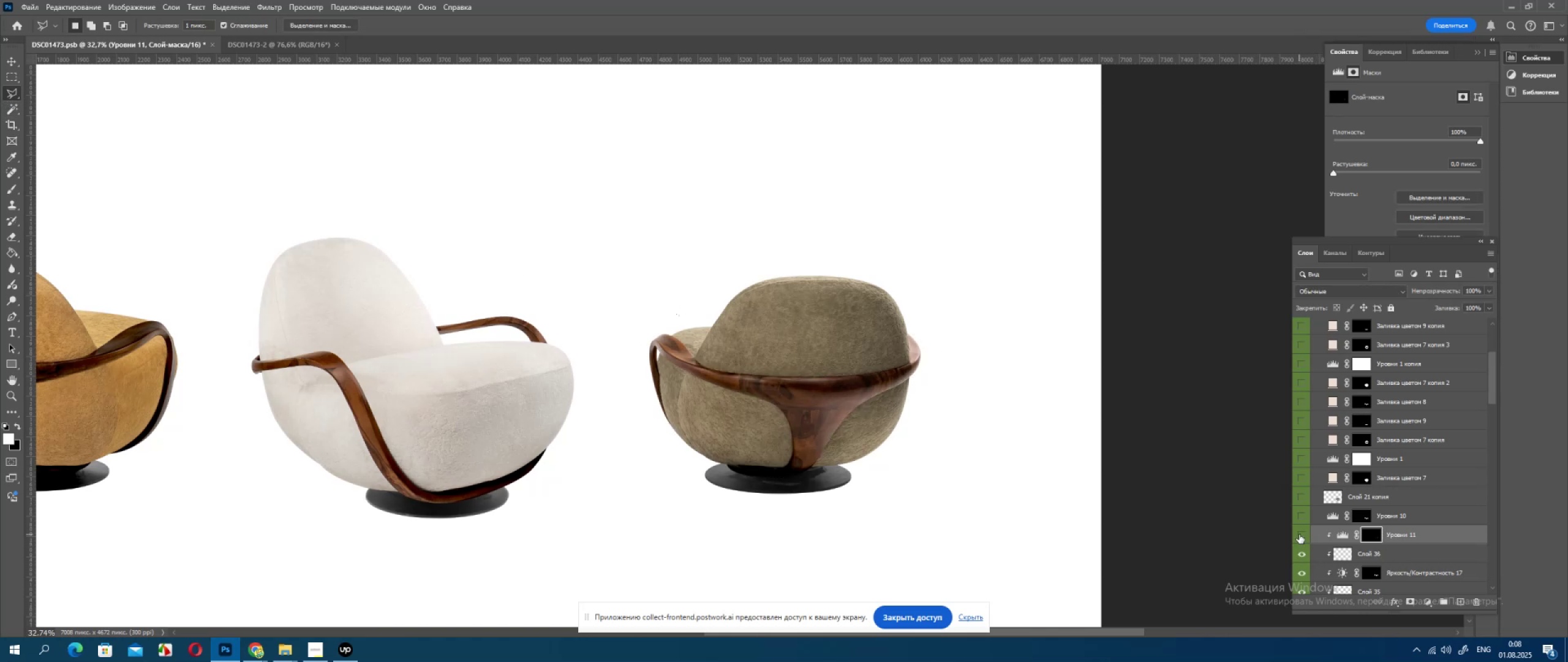 
double_click([1299, 535])
 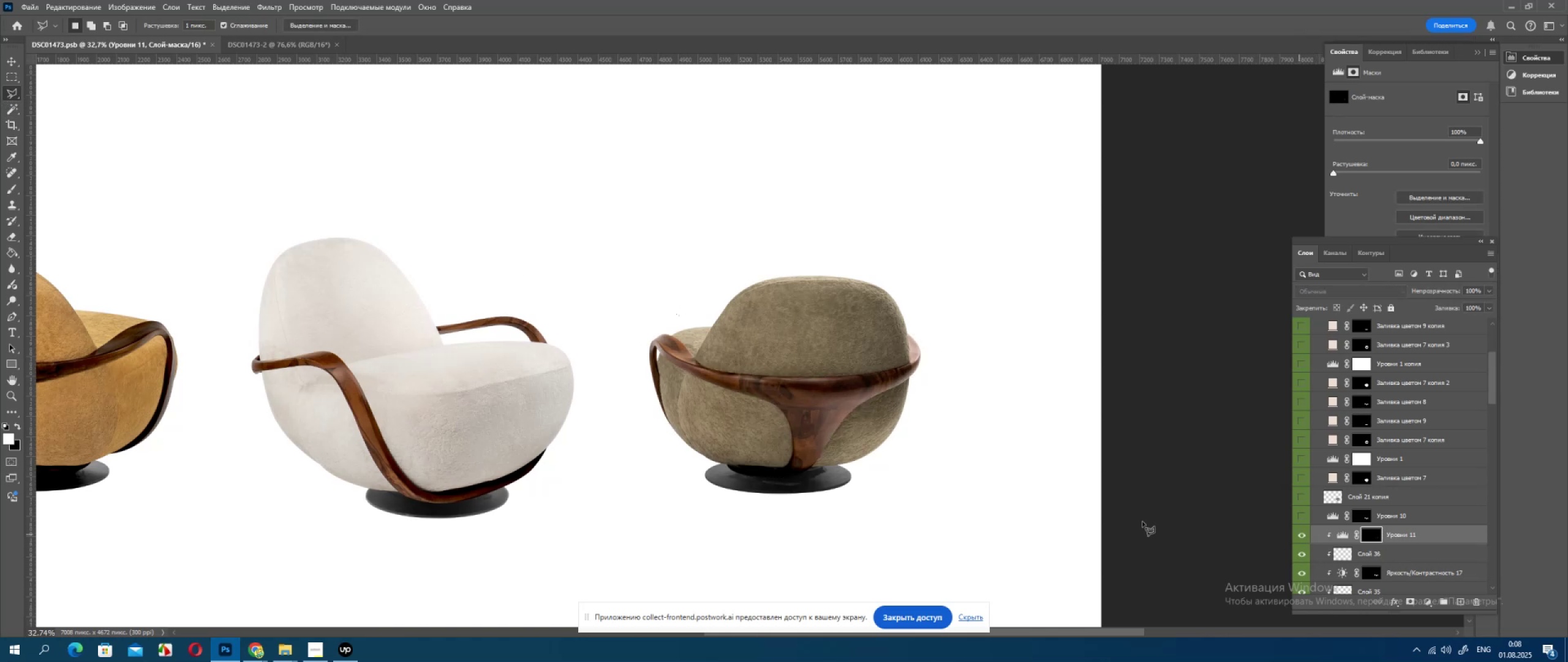 
hold_key(key=AltLeft, duration=0.41)
scroll: coordinate [980, 496], scroll_direction: down, amount: 5.0
 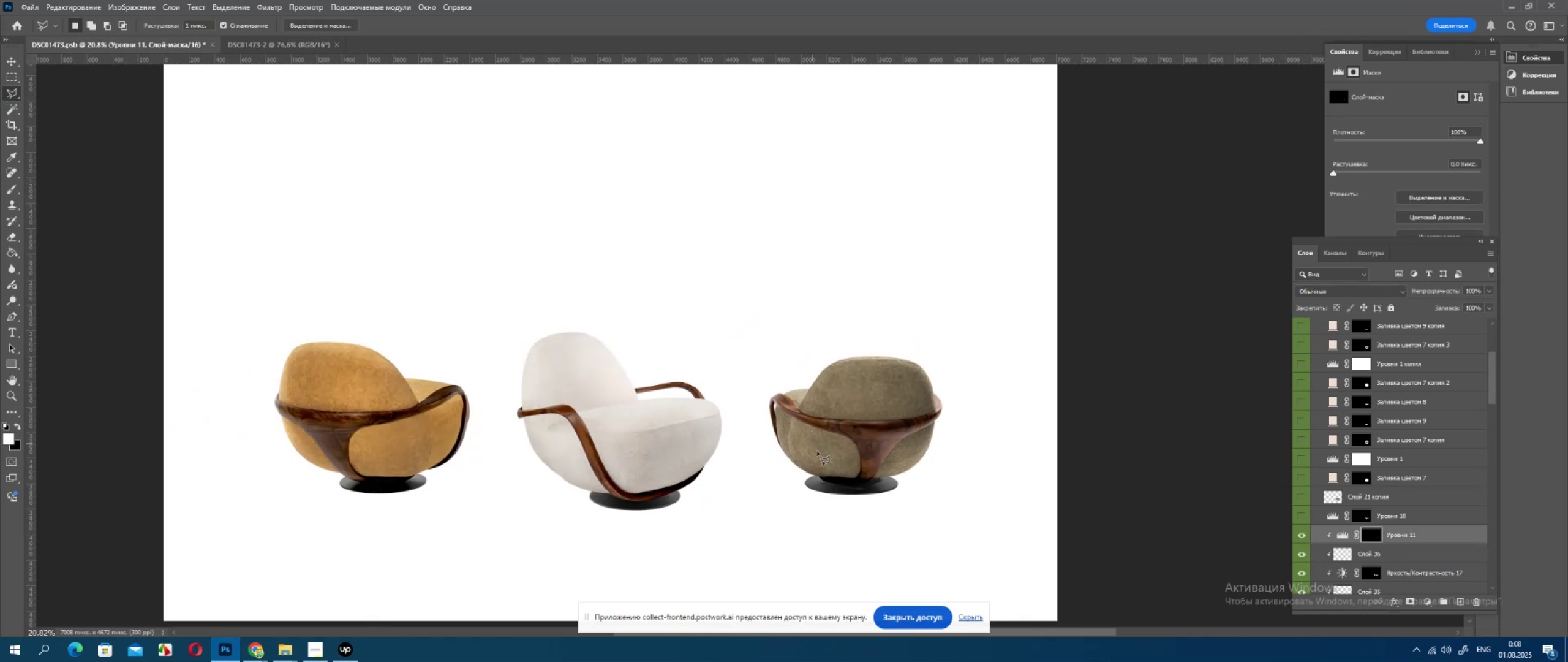 
hold_key(key=AltLeft, duration=0.69)
scroll: coordinate [534, 428], scroll_direction: up, amount: 8.0
 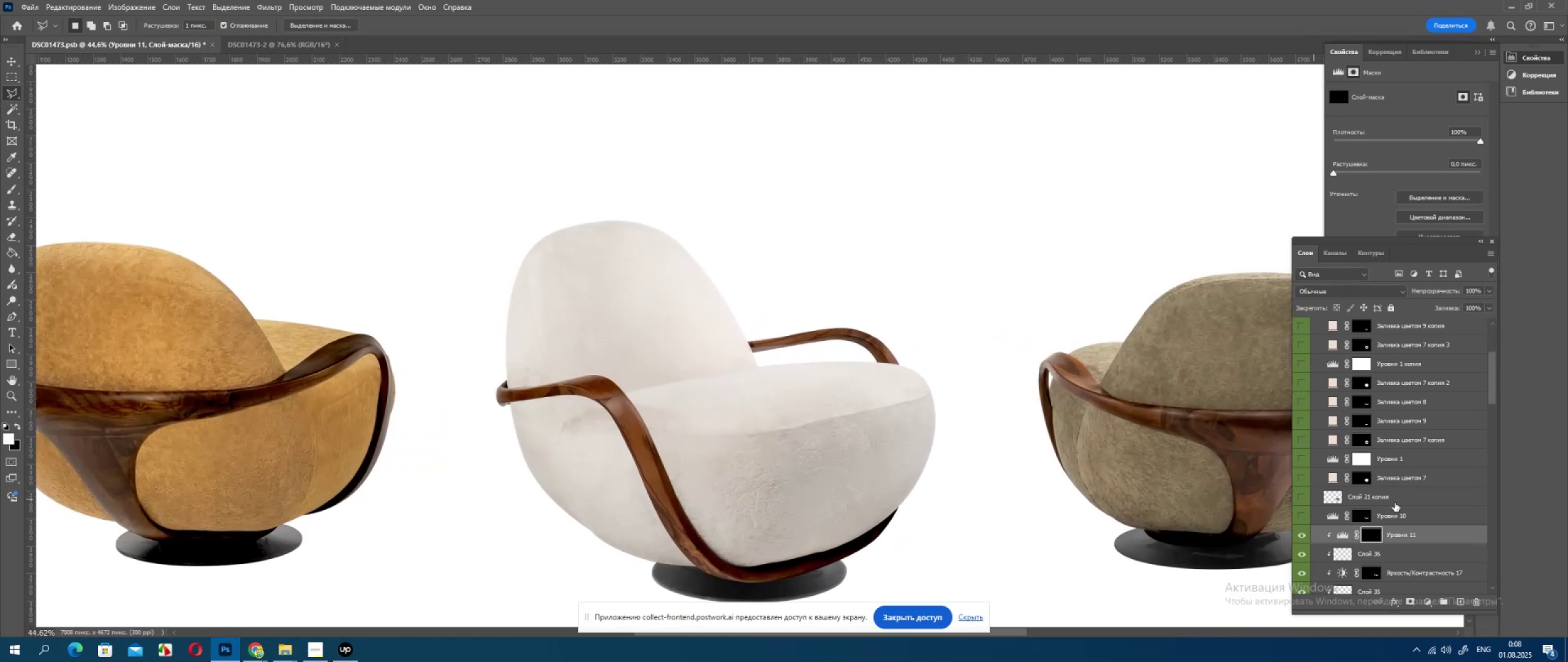 
hold_key(key=AltLeft, duration=0.56)
scroll: coordinate [1079, 455], scroll_direction: down, amount: 7.0
 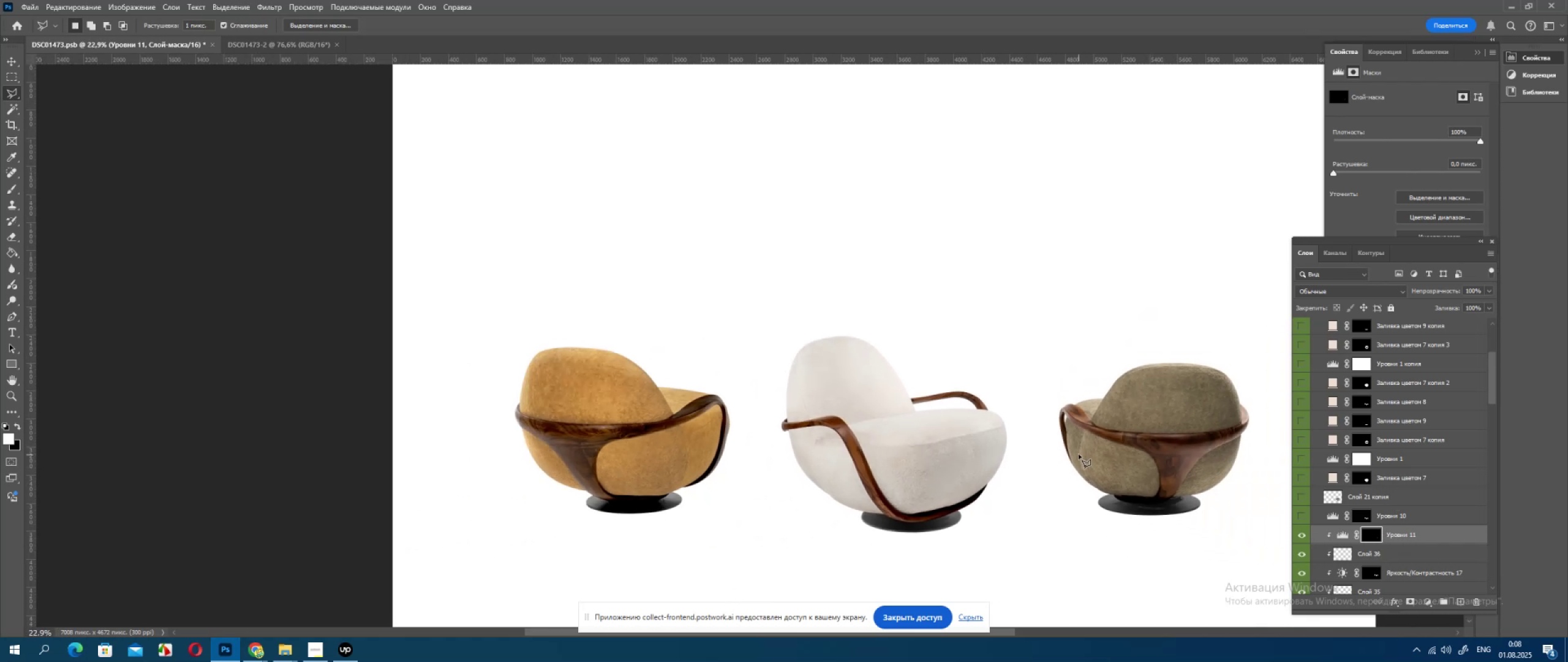 
hold_key(key=Space, duration=0.61)
 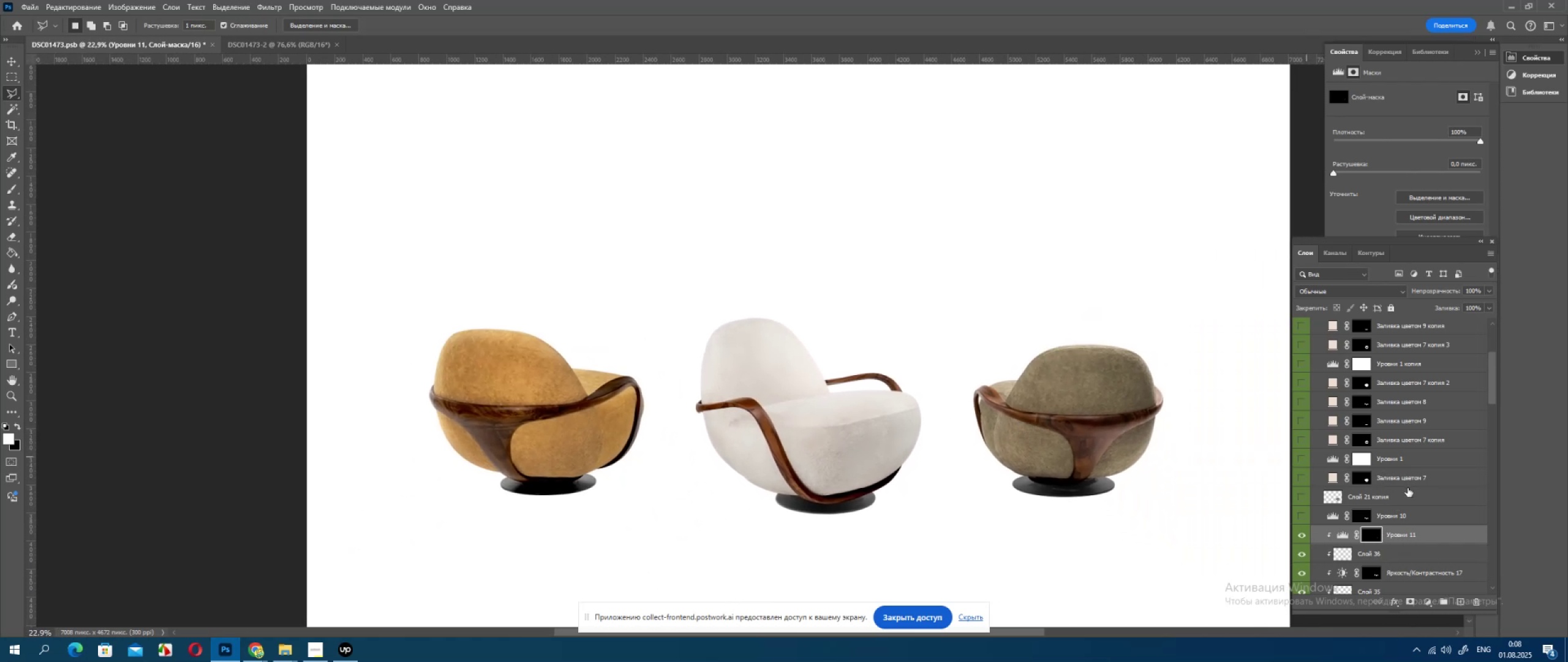 
scroll: coordinate [1408, 488], scroll_direction: up, amount: 8.0
 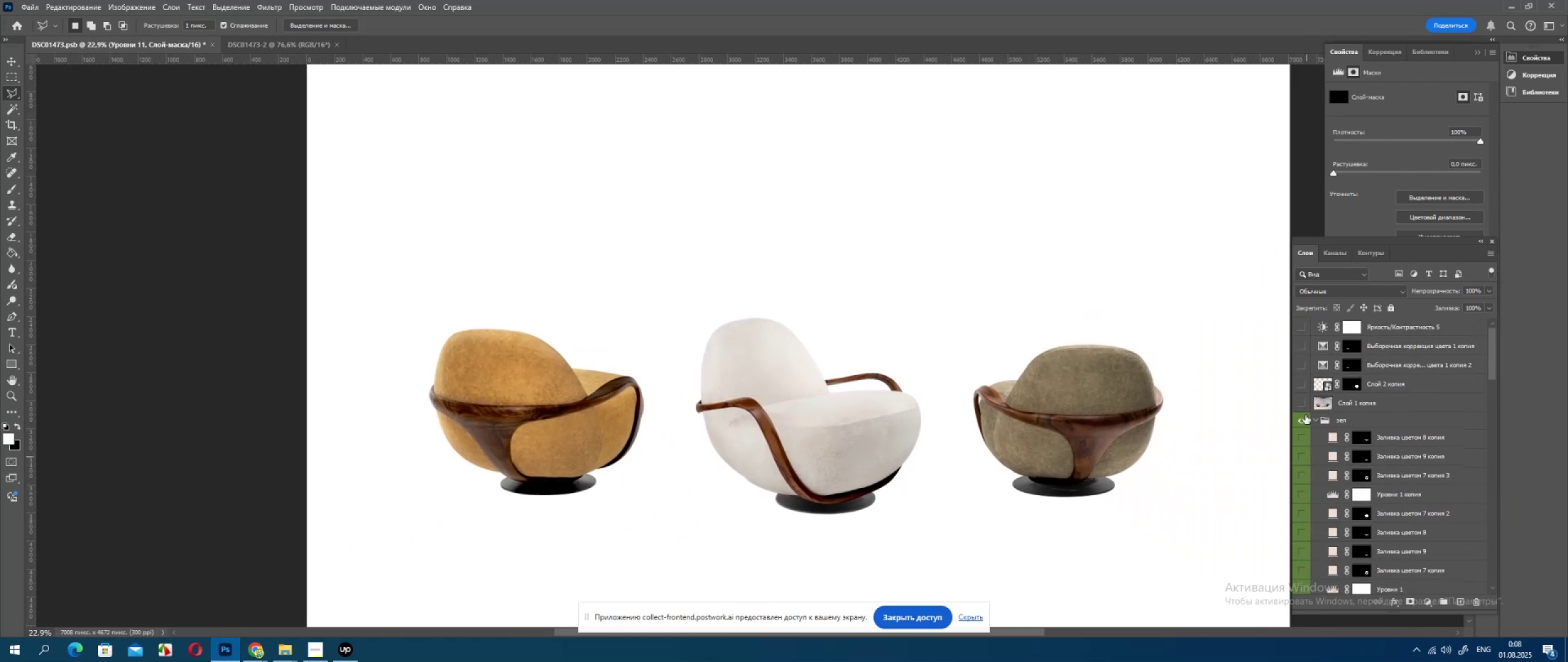 
left_click([1317, 421])
 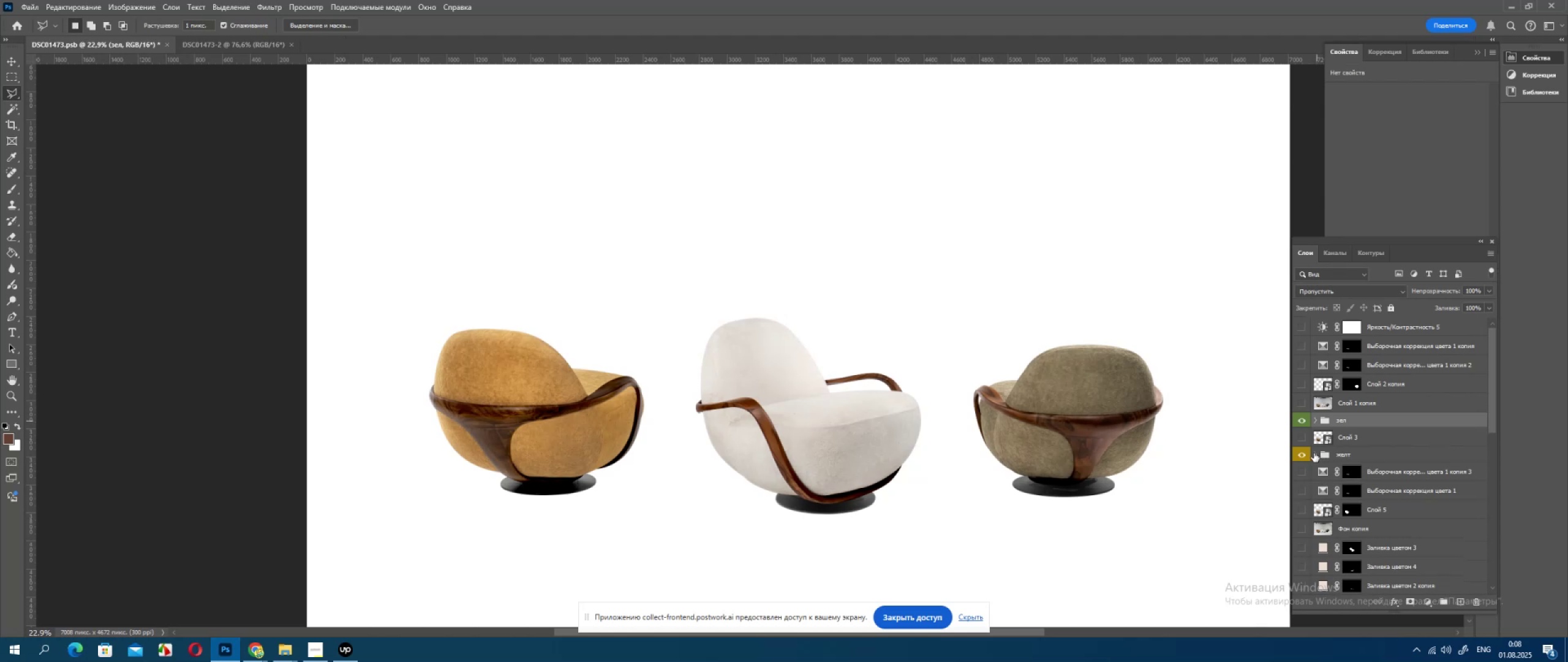 
left_click([1314, 452])
 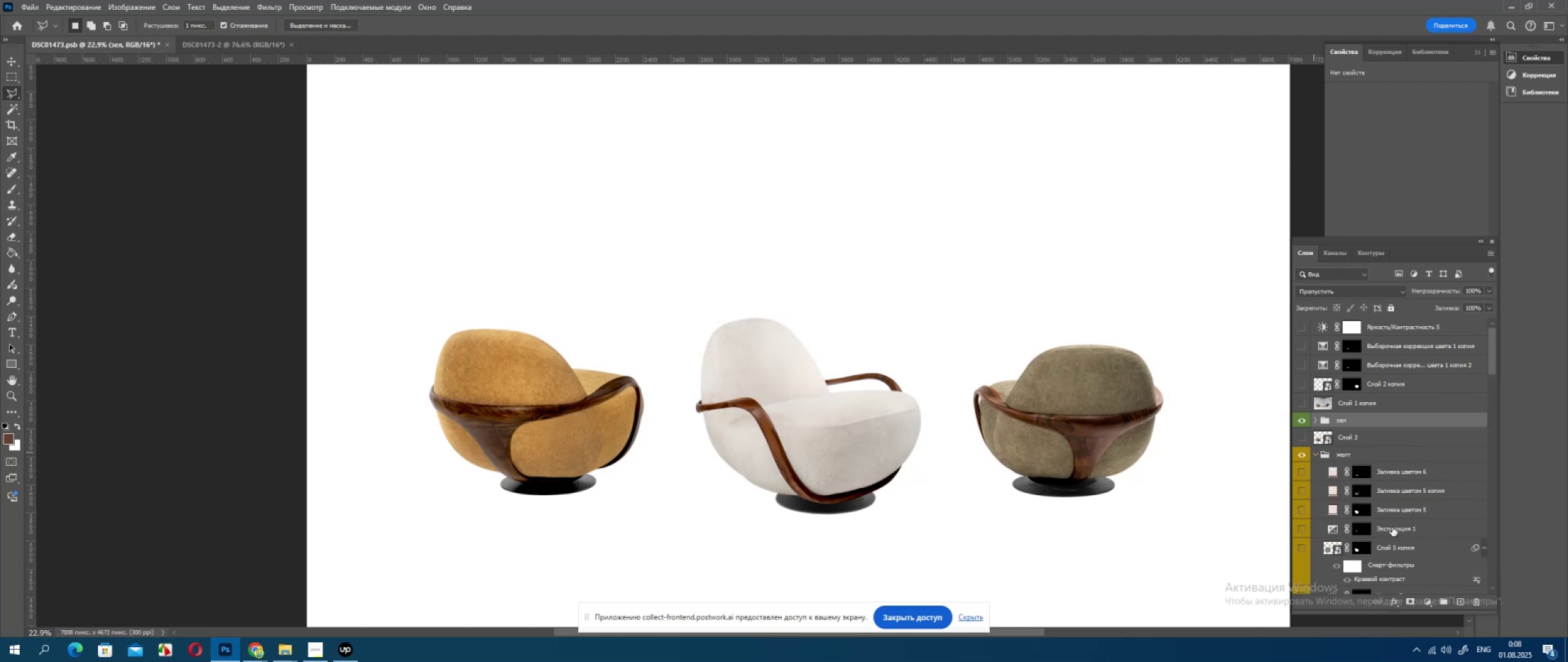 
scroll: coordinate [1375, 555], scroll_direction: down, amount: 41.0
 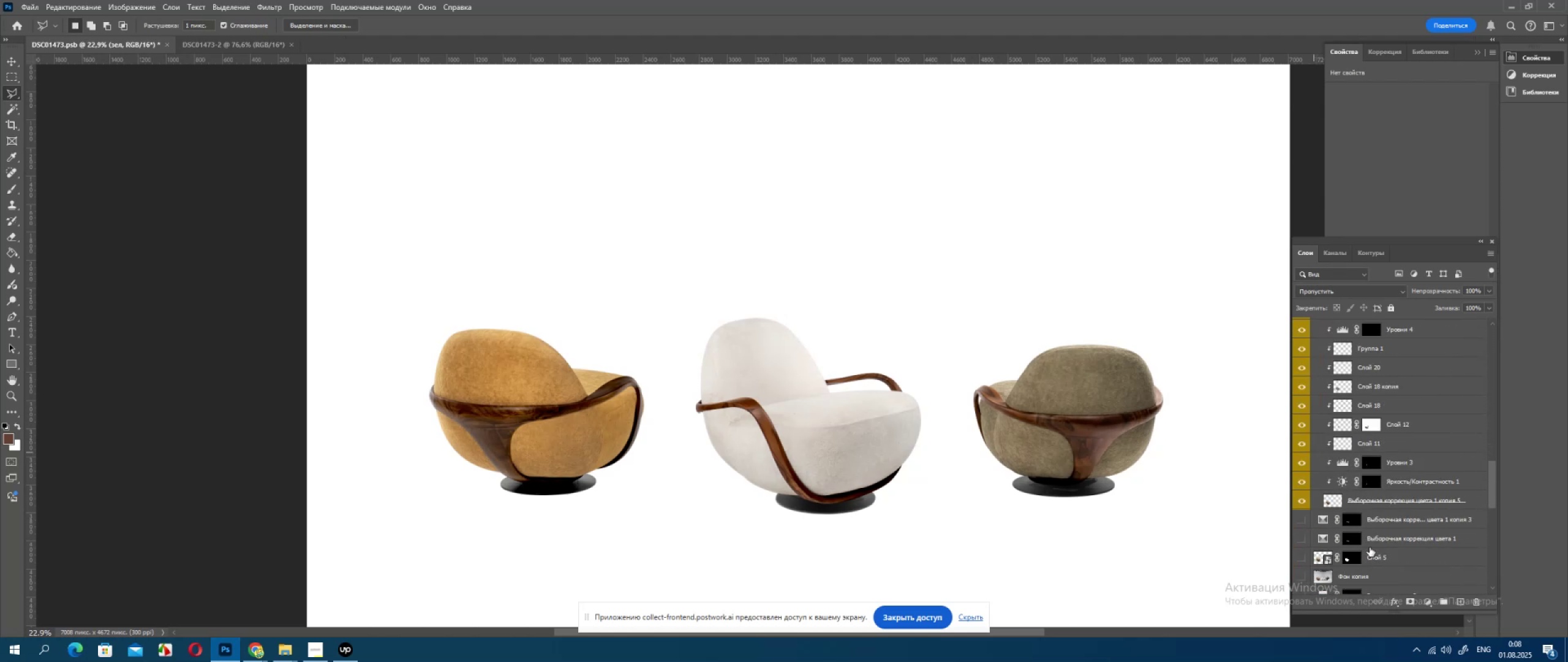 
hold_key(key=ControlLeft, duration=0.5)
left_click([1338, 503])
 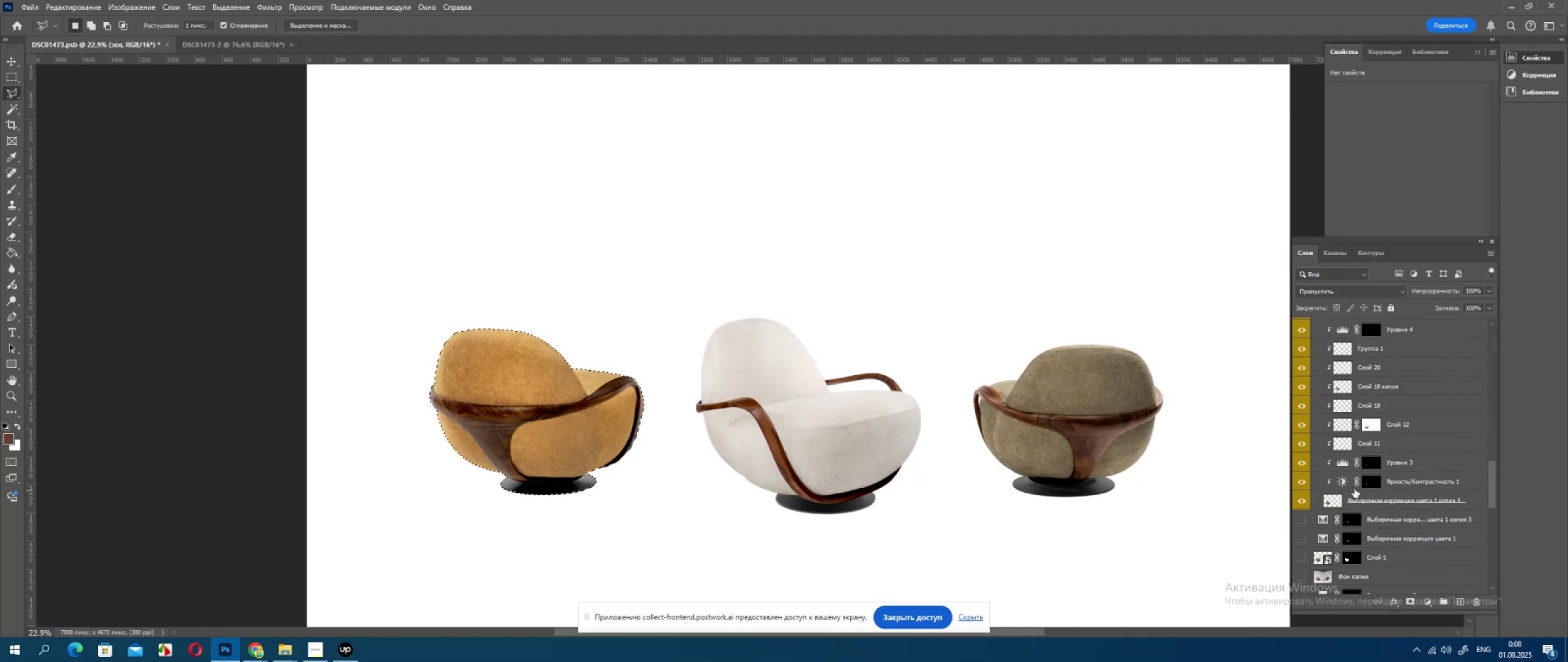 
scroll: coordinate [1359, 488], scroll_direction: up, amount: 17.0
 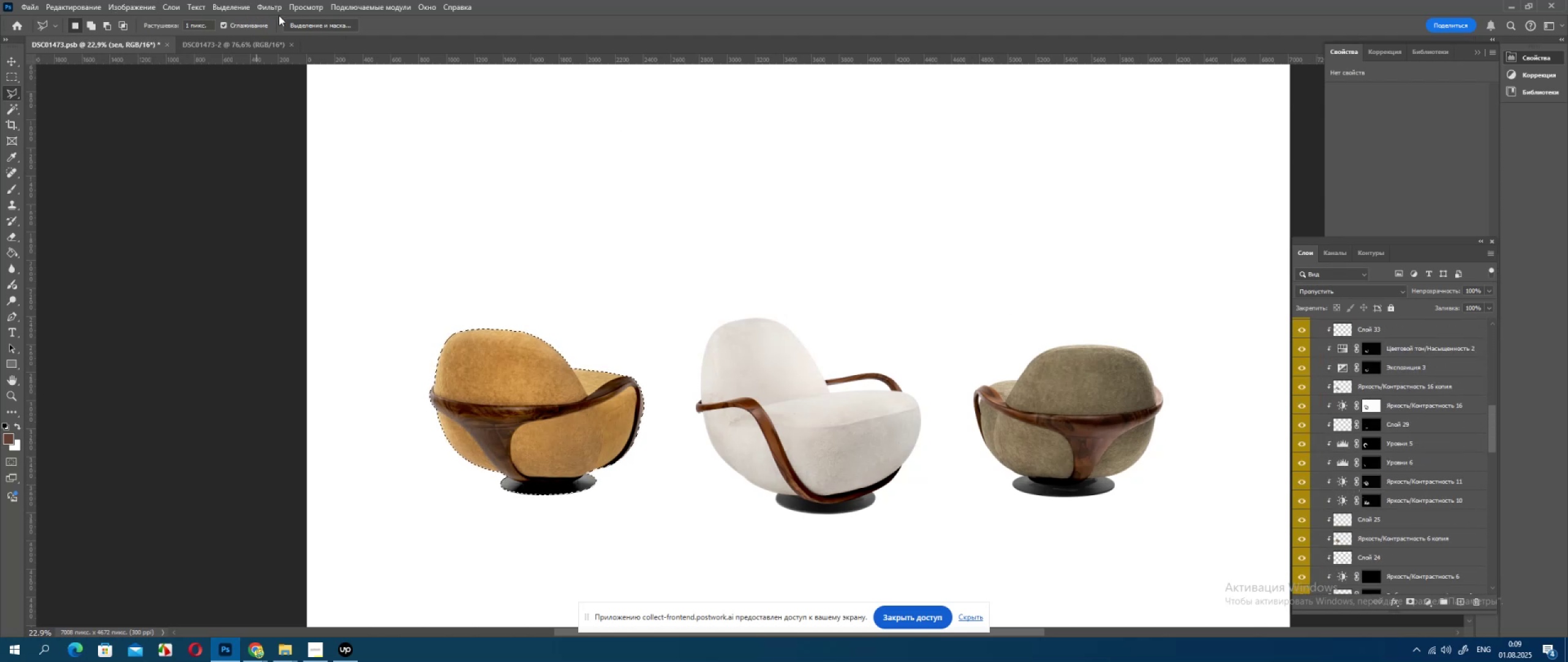 
double_click([275, 10])
 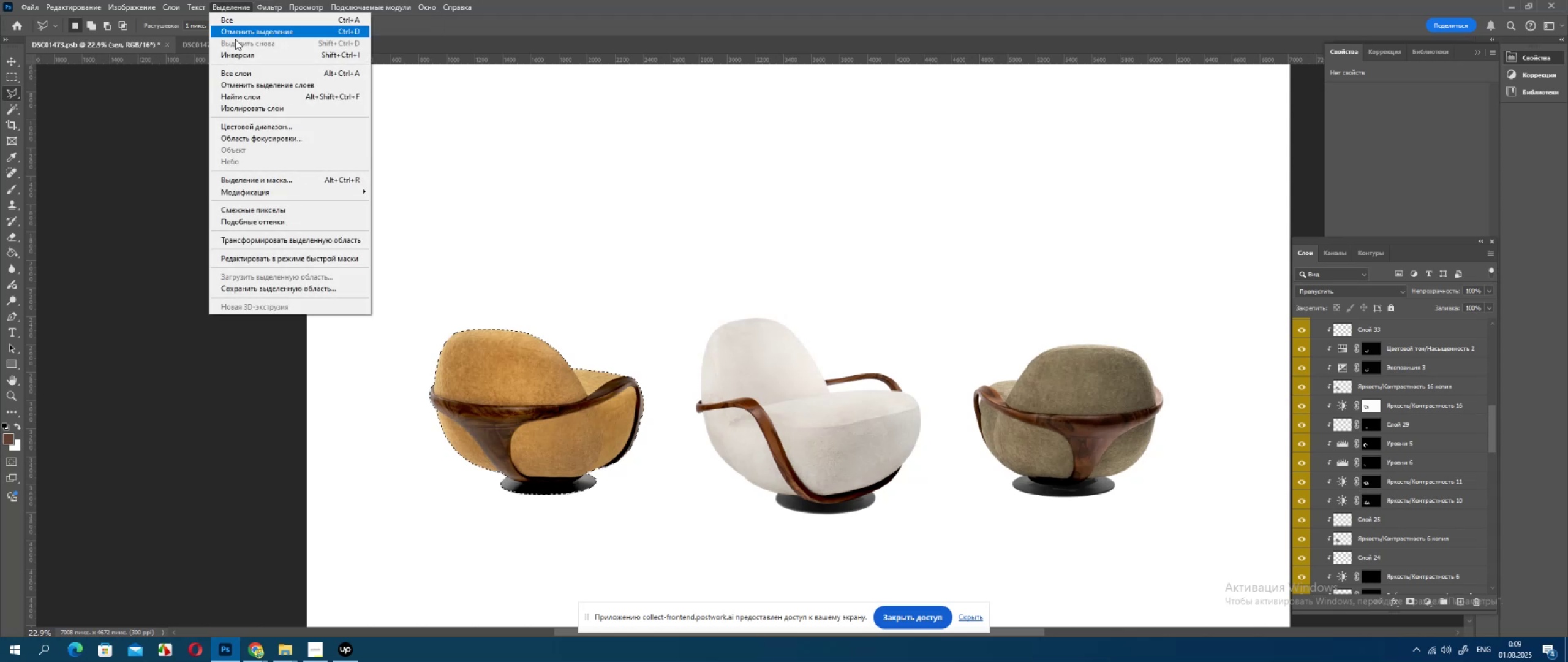 
left_click([241, 55])
 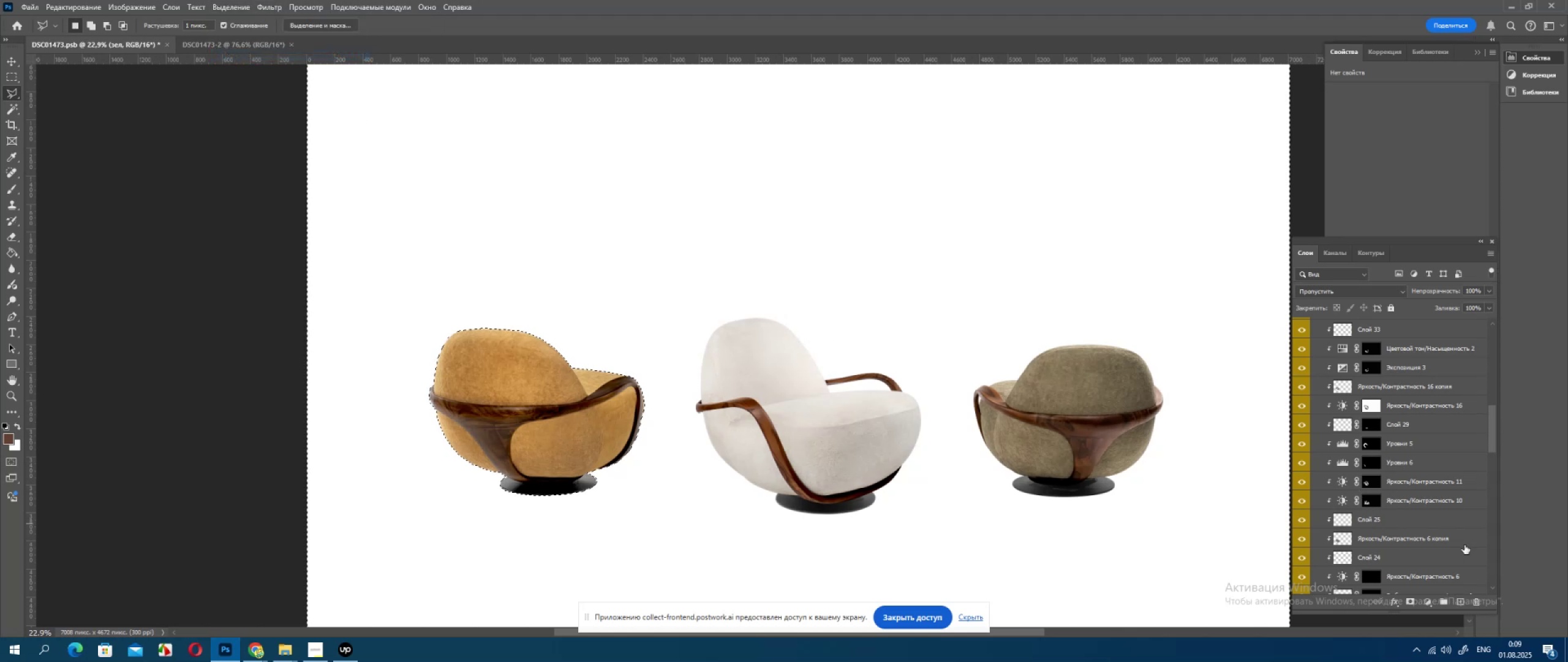 
scroll: coordinate [1382, 456], scroll_direction: up, amount: 6.0
 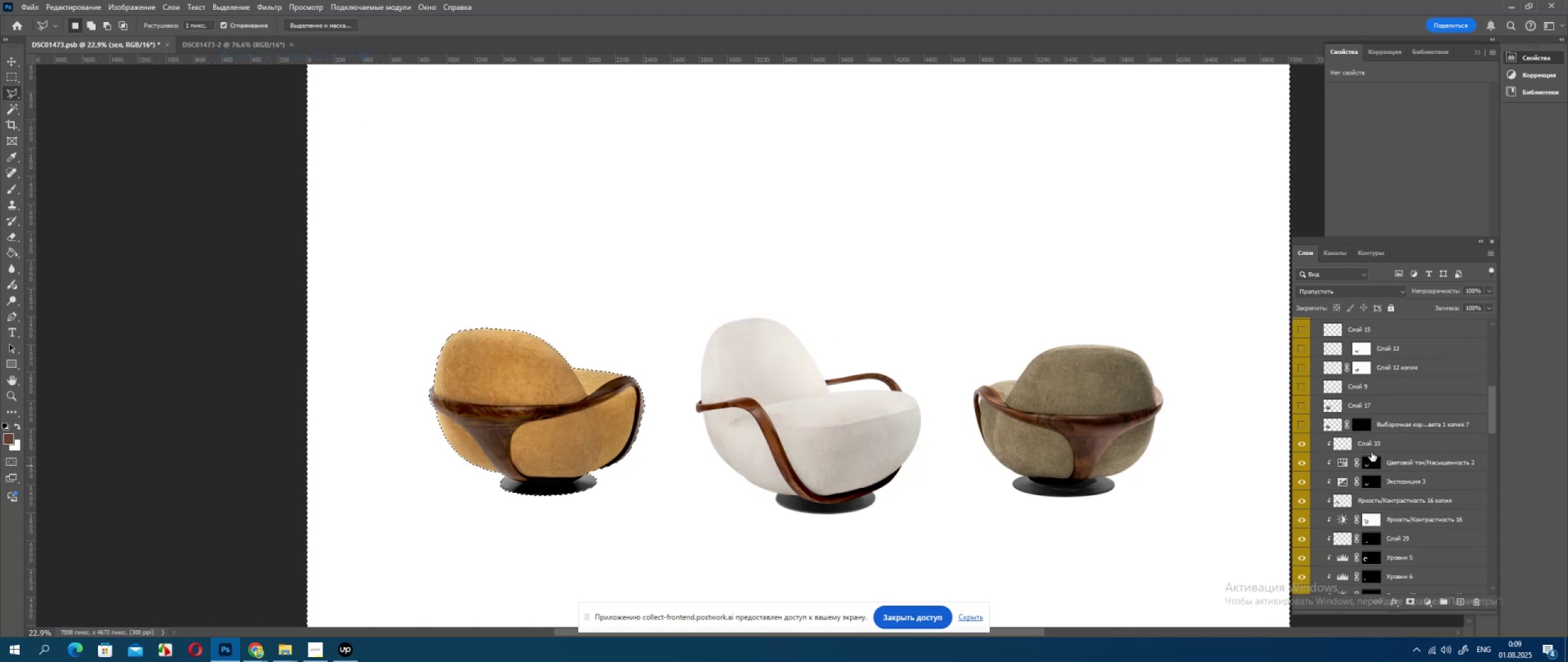 
left_click([1373, 443])
 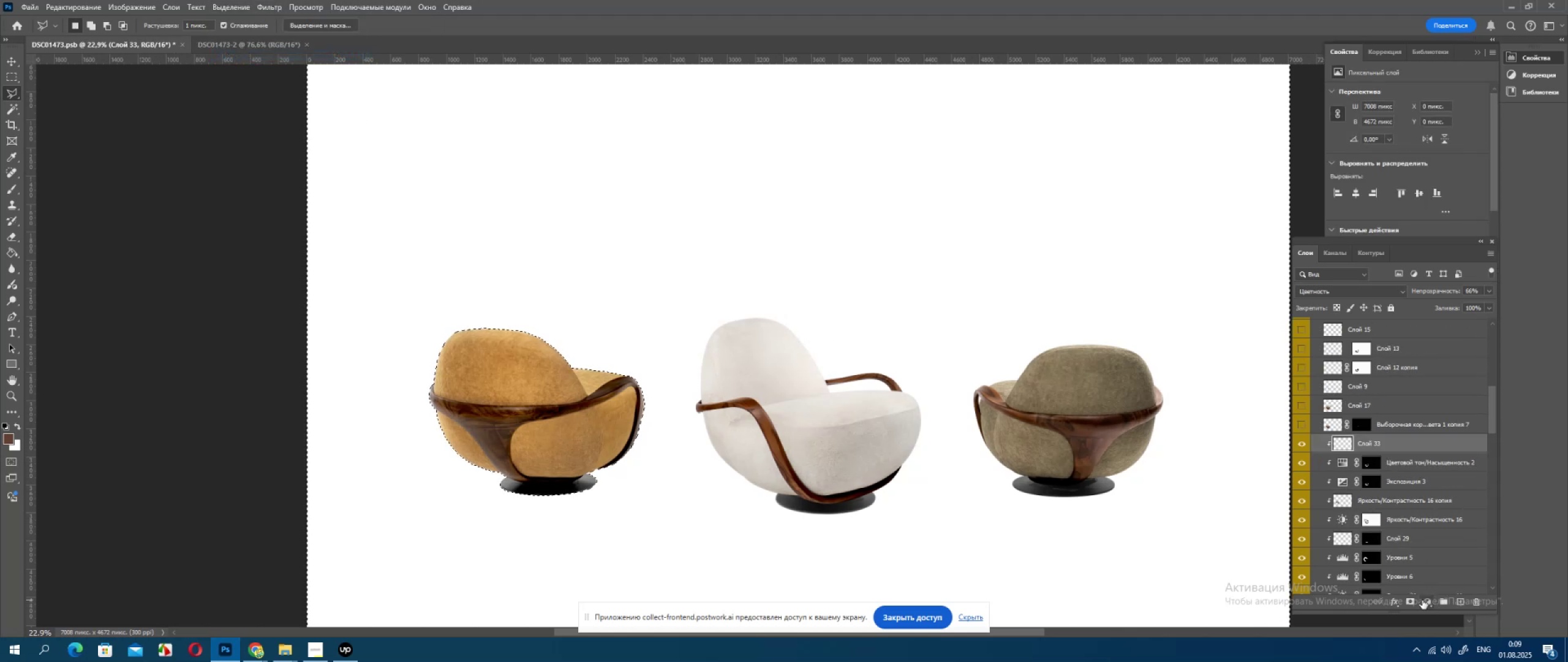 
left_click([1425, 600])
 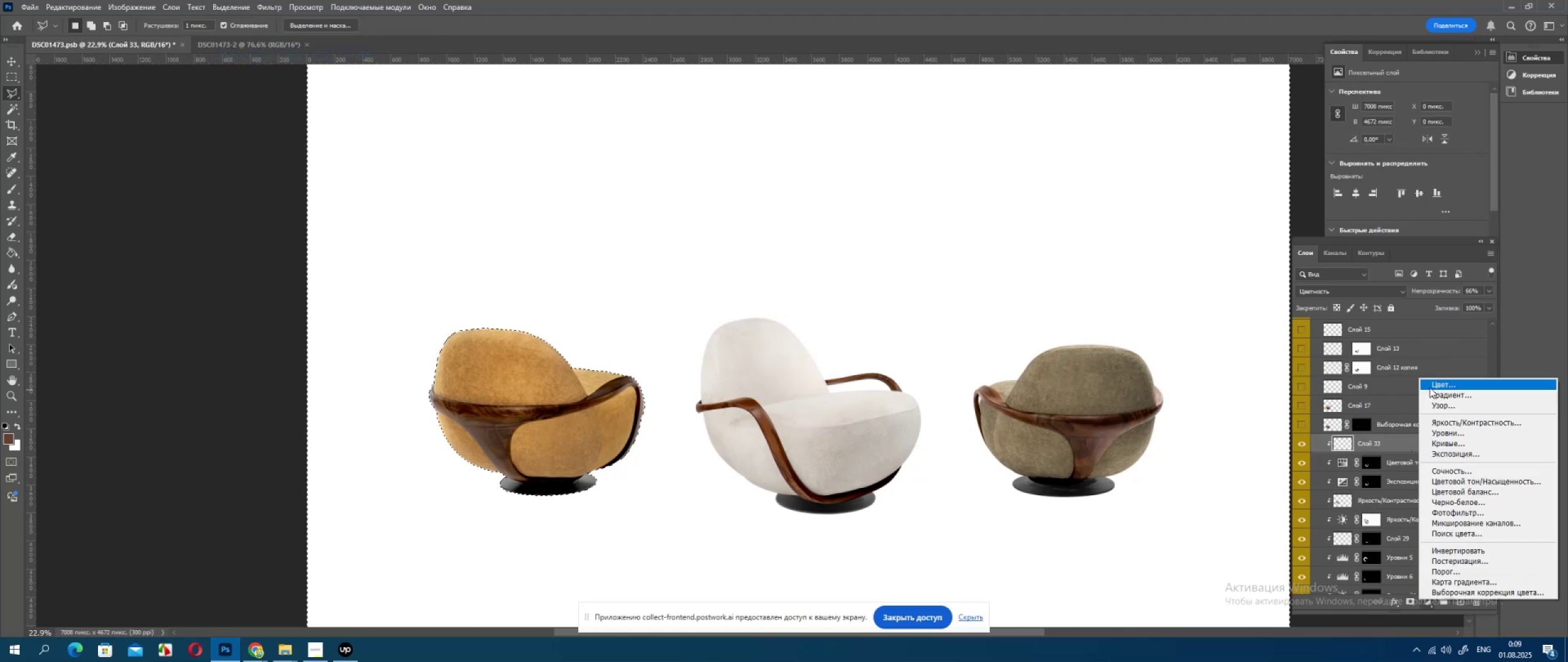 
left_click([1431, 386])
 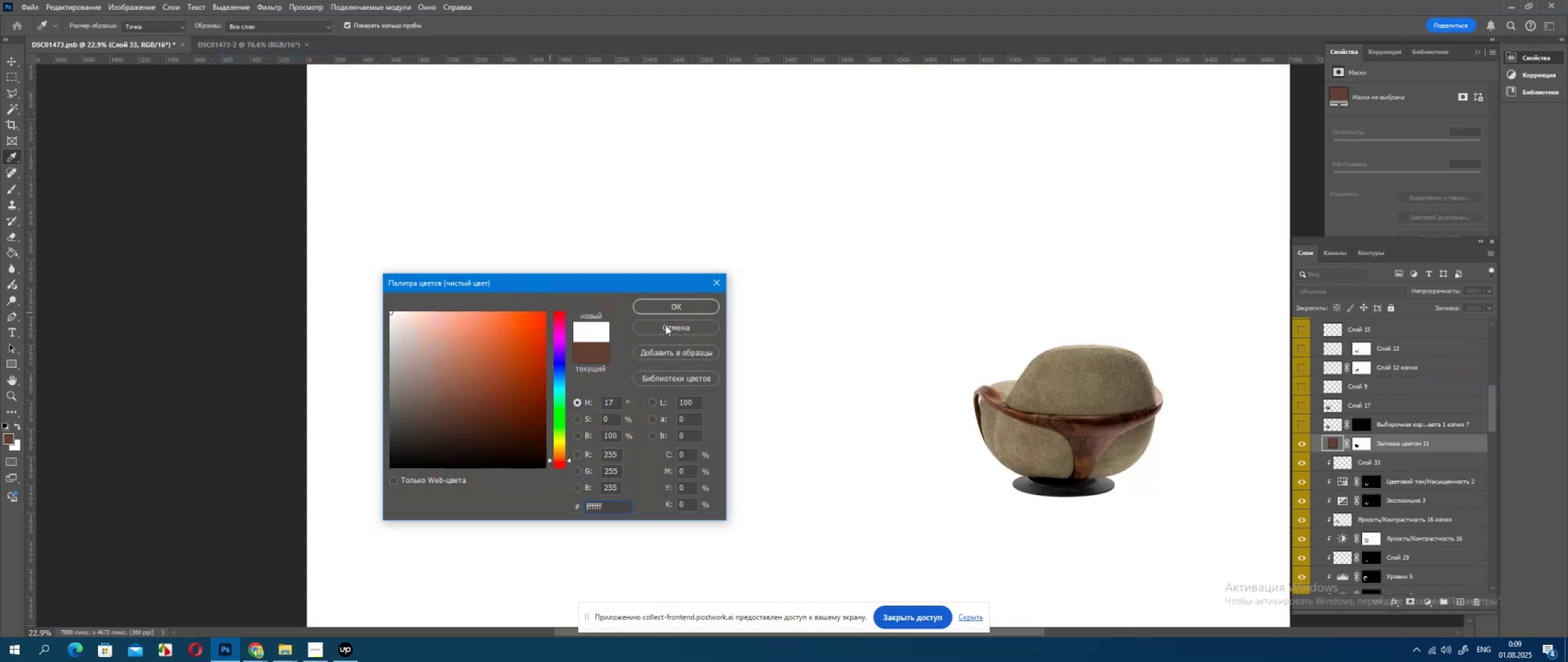 
left_click([685, 309])
 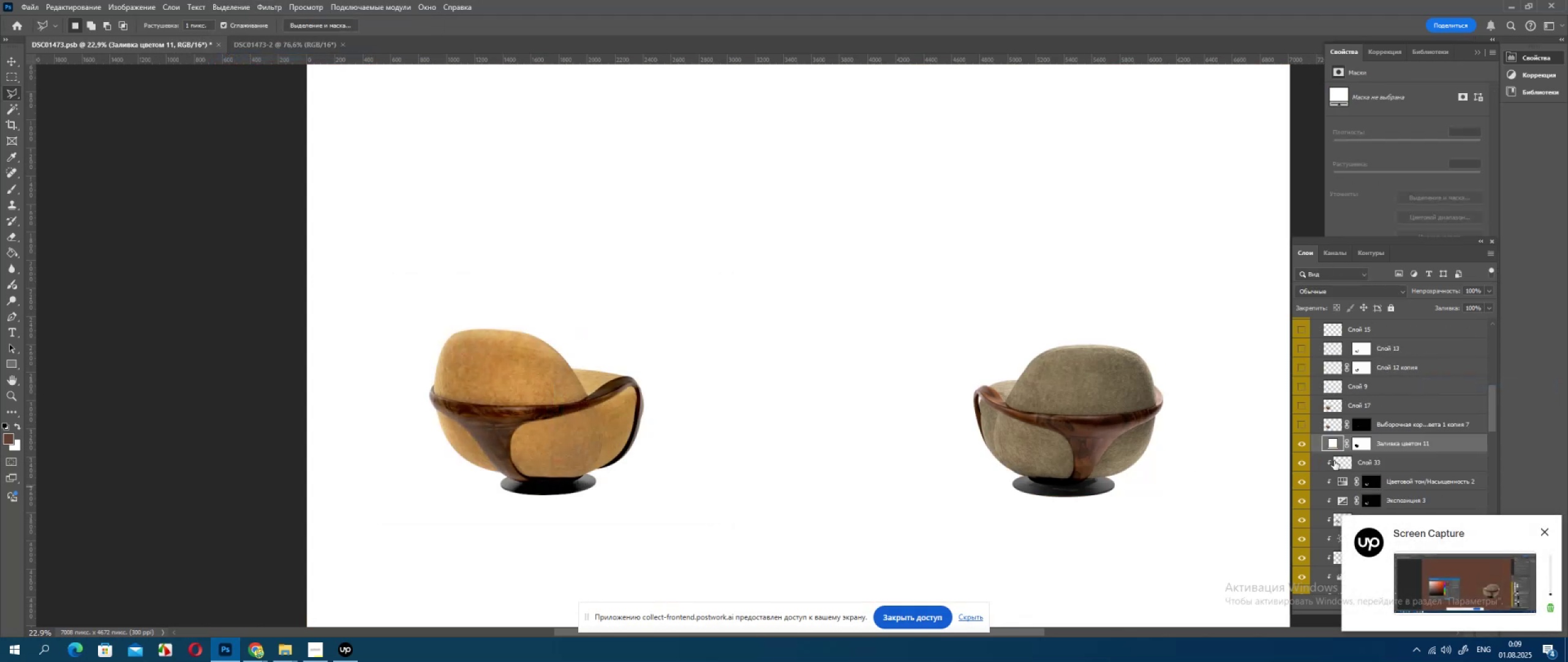 
hold_key(key=AltLeft, duration=0.75)
left_click([1338, 454])
 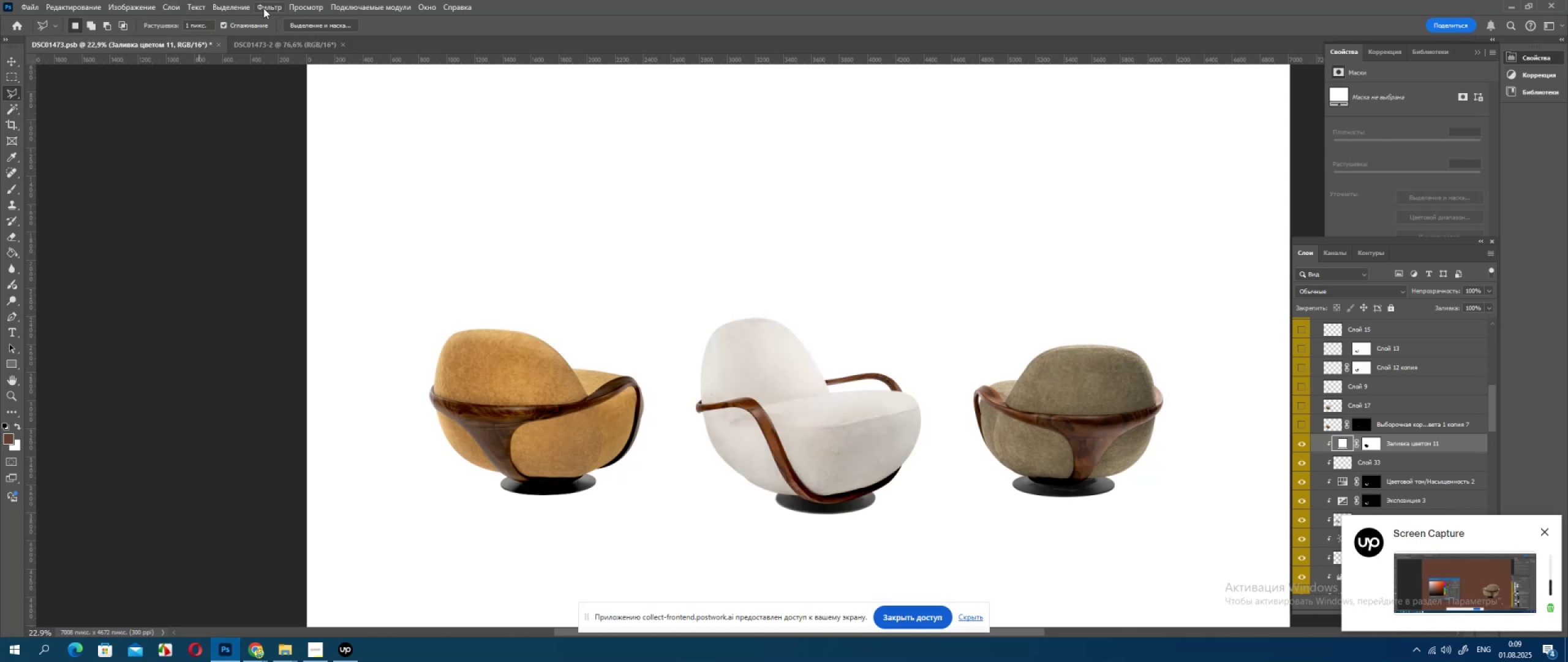 
double_click([271, 21])
 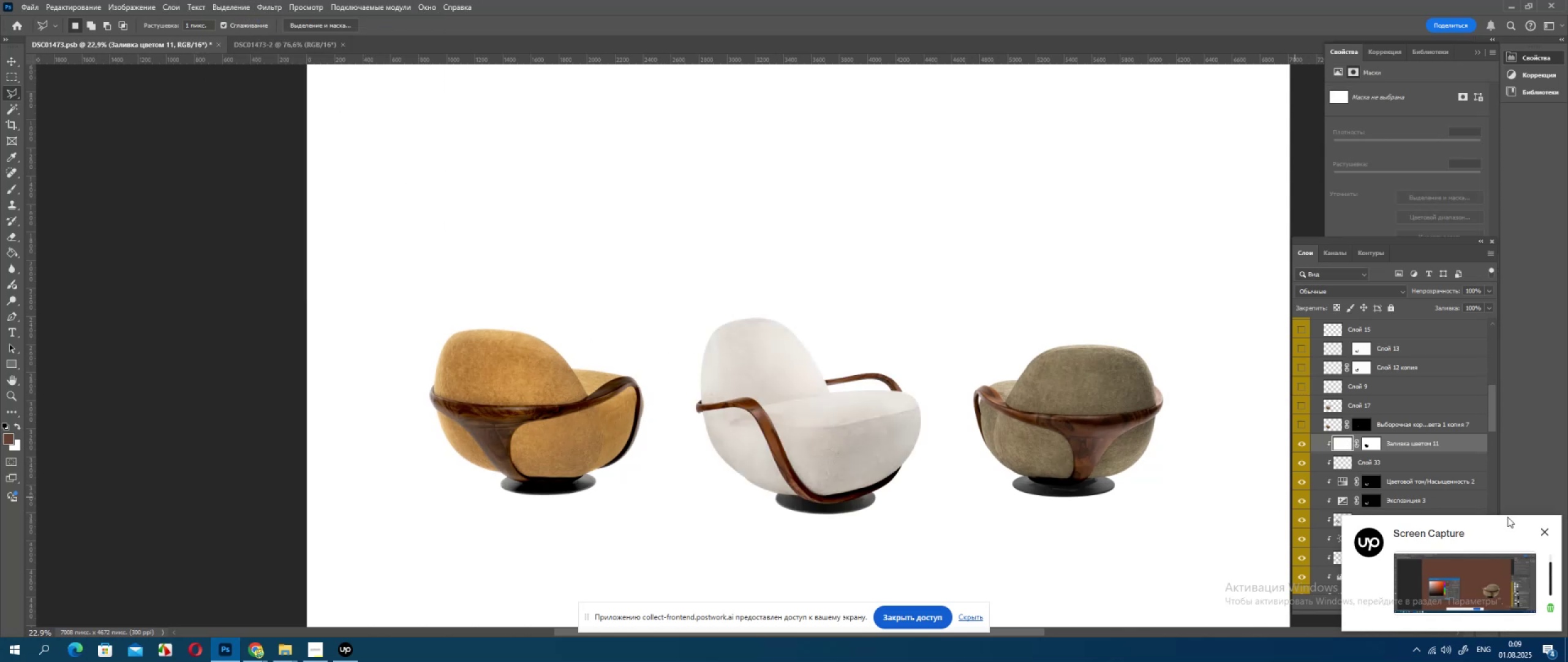 
left_click([1545, 533])
 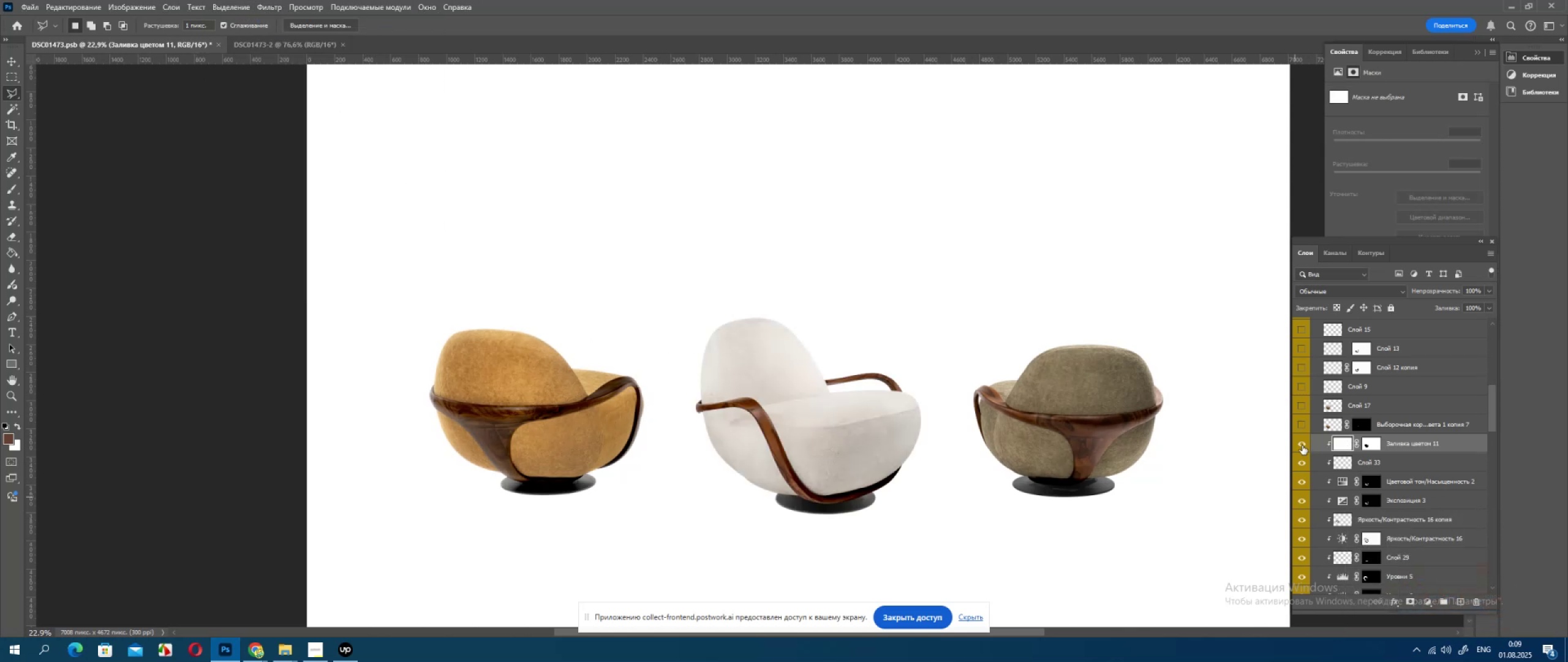 
left_click([1302, 446])
 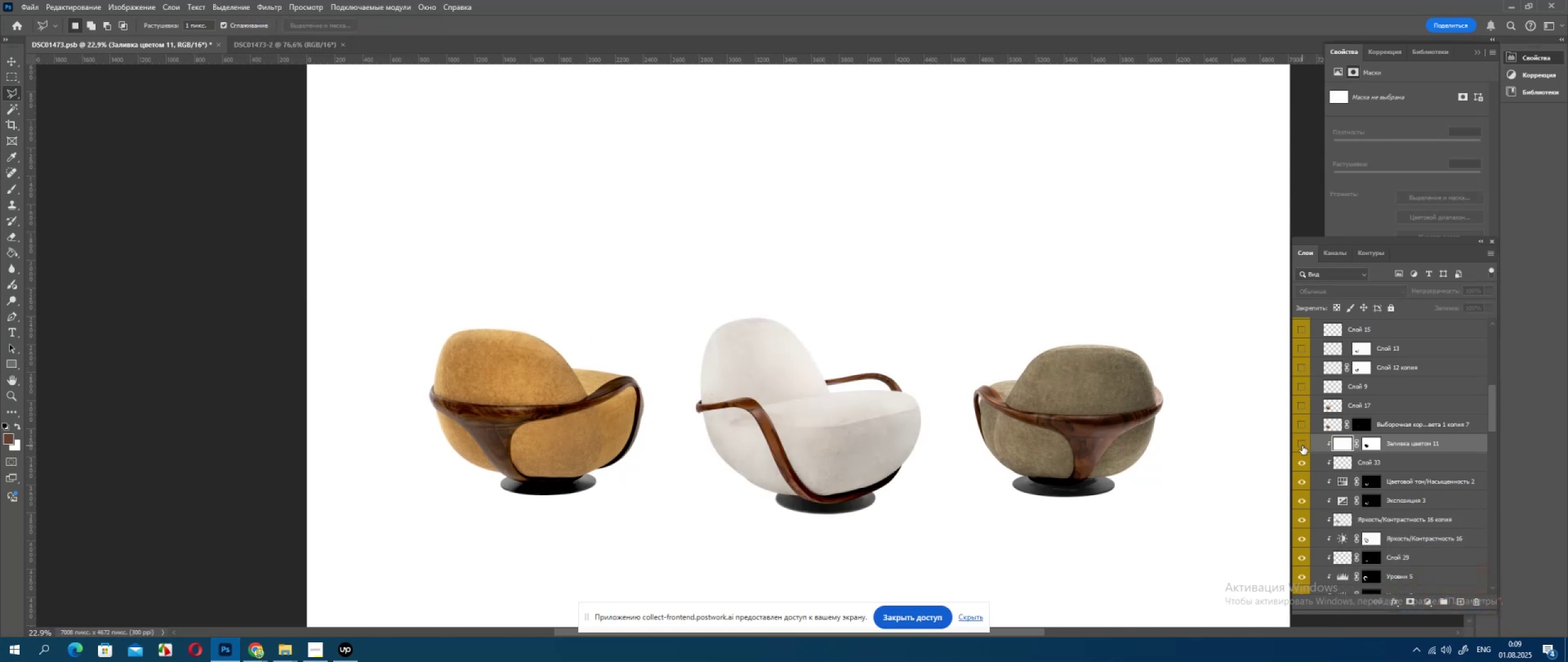 
left_click([1302, 446])
 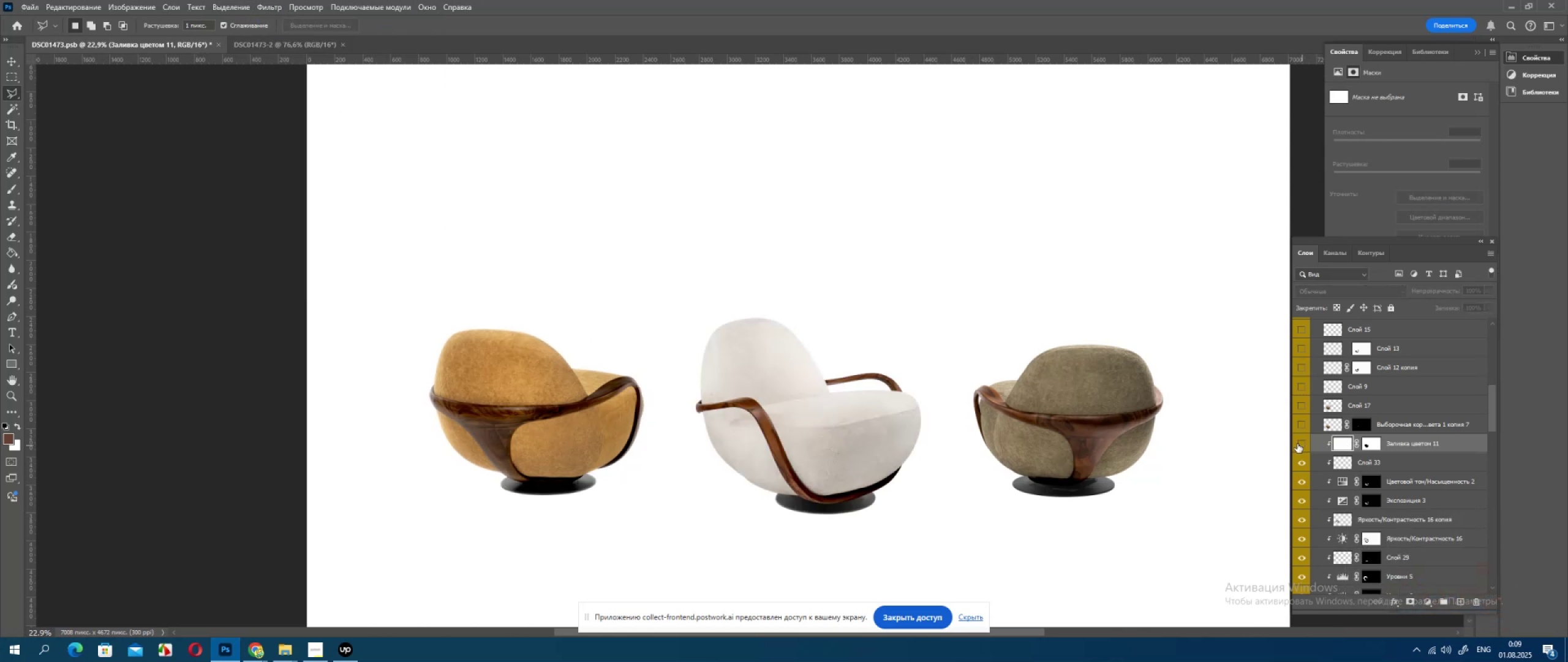 
double_click([1297, 444])
 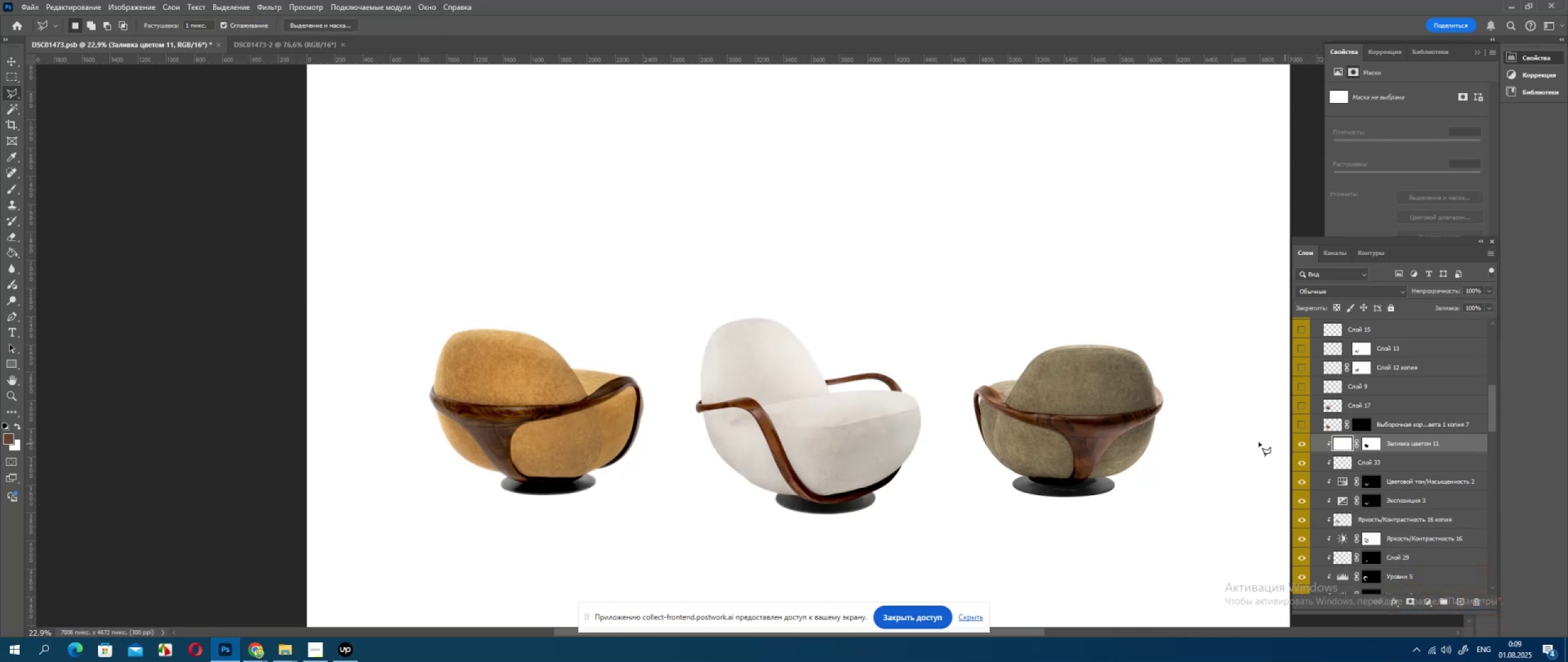 
hold_key(key=AltLeft, duration=0.94)
scroll: coordinate [628, 481], scroll_direction: up, amount: 9.0
 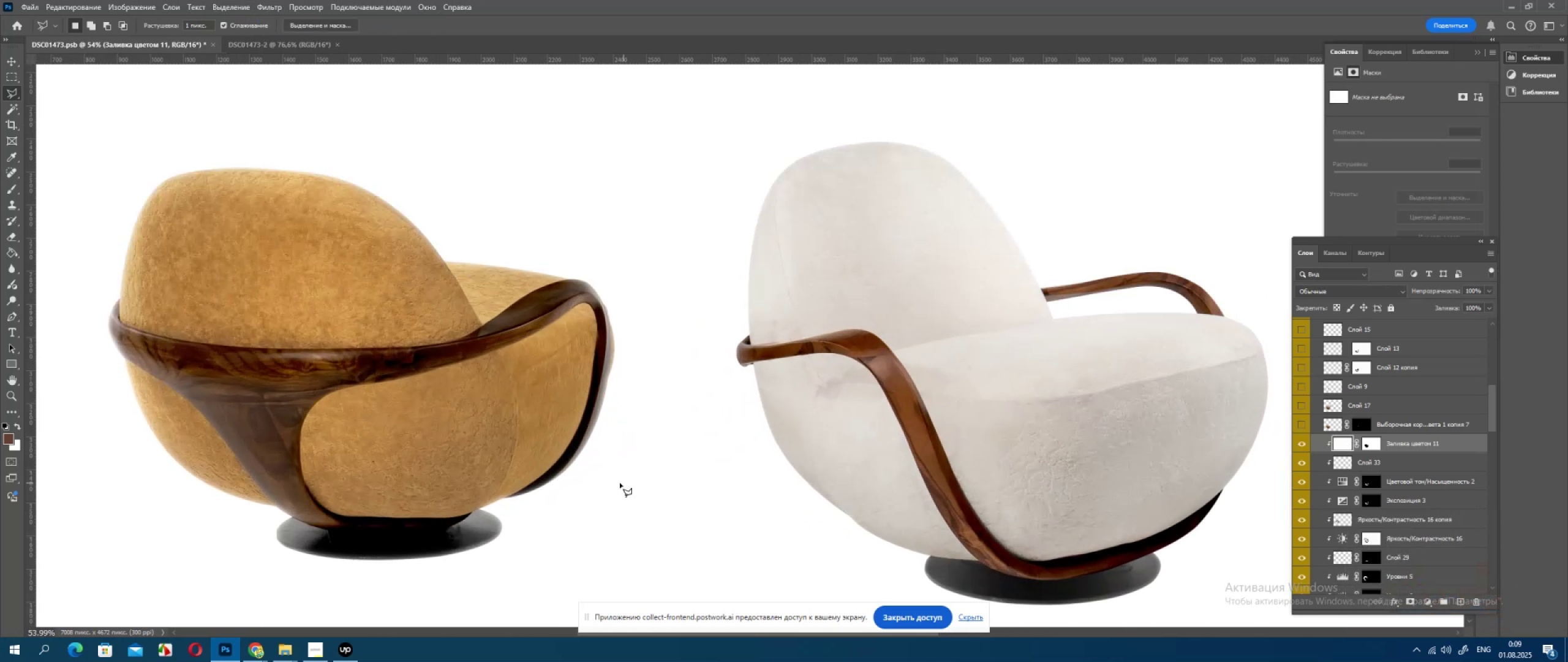 
hold_key(key=Space, duration=0.77)
 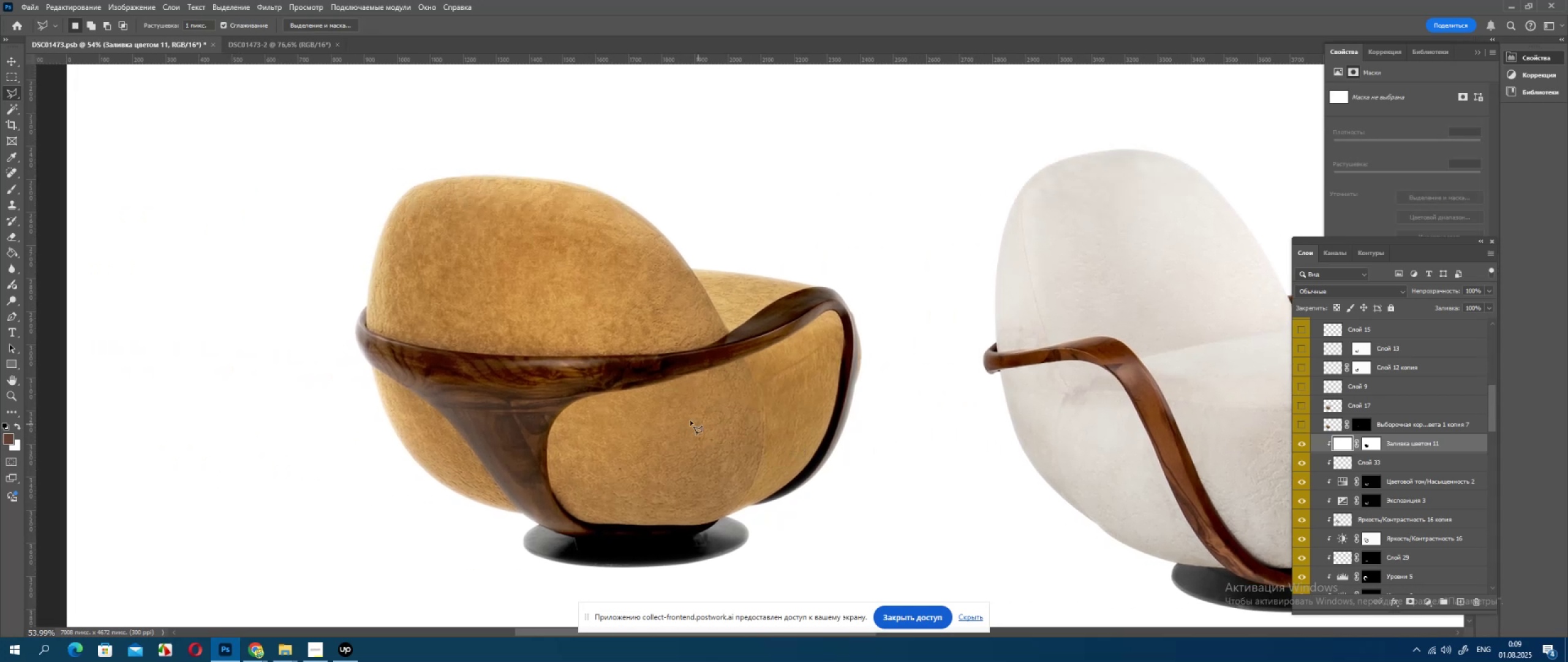 
key(Alt+AltLeft)
 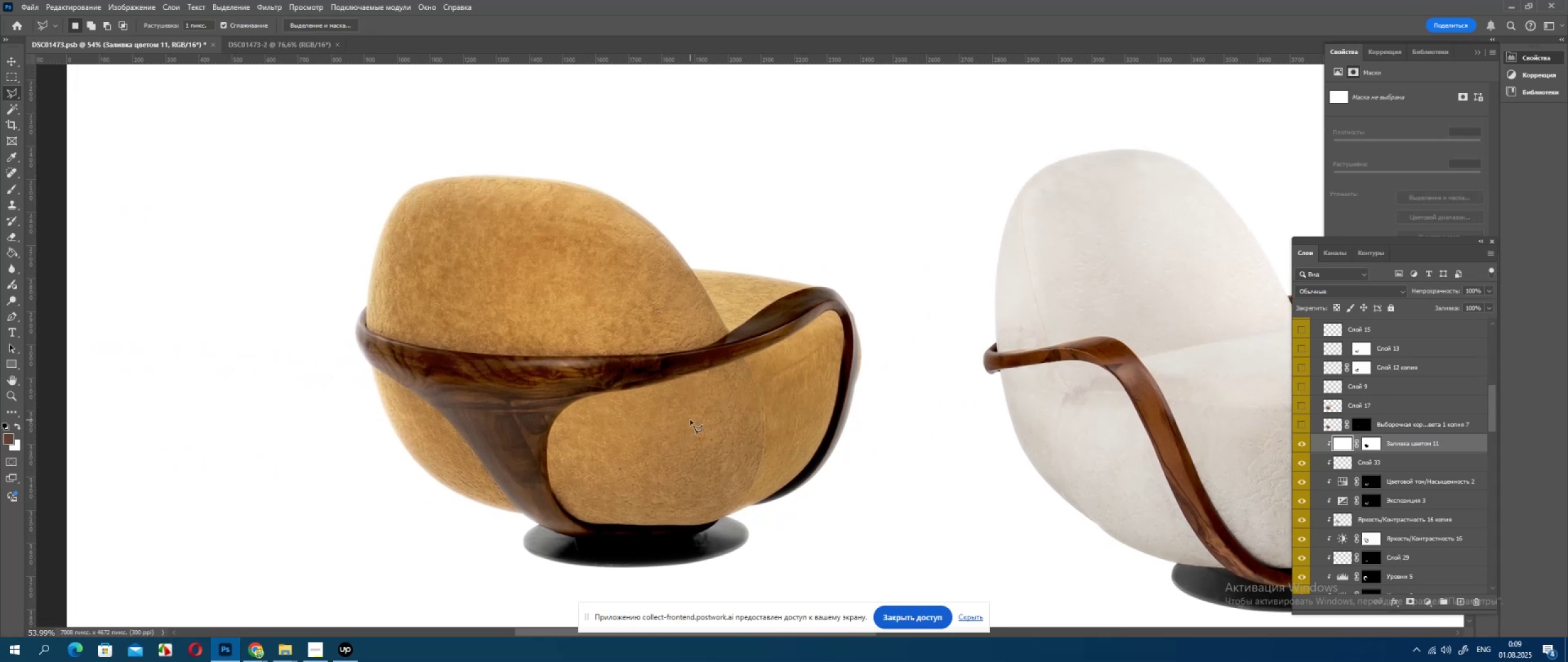 
scroll: coordinate [690, 419], scroll_direction: up, amount: 2.0
 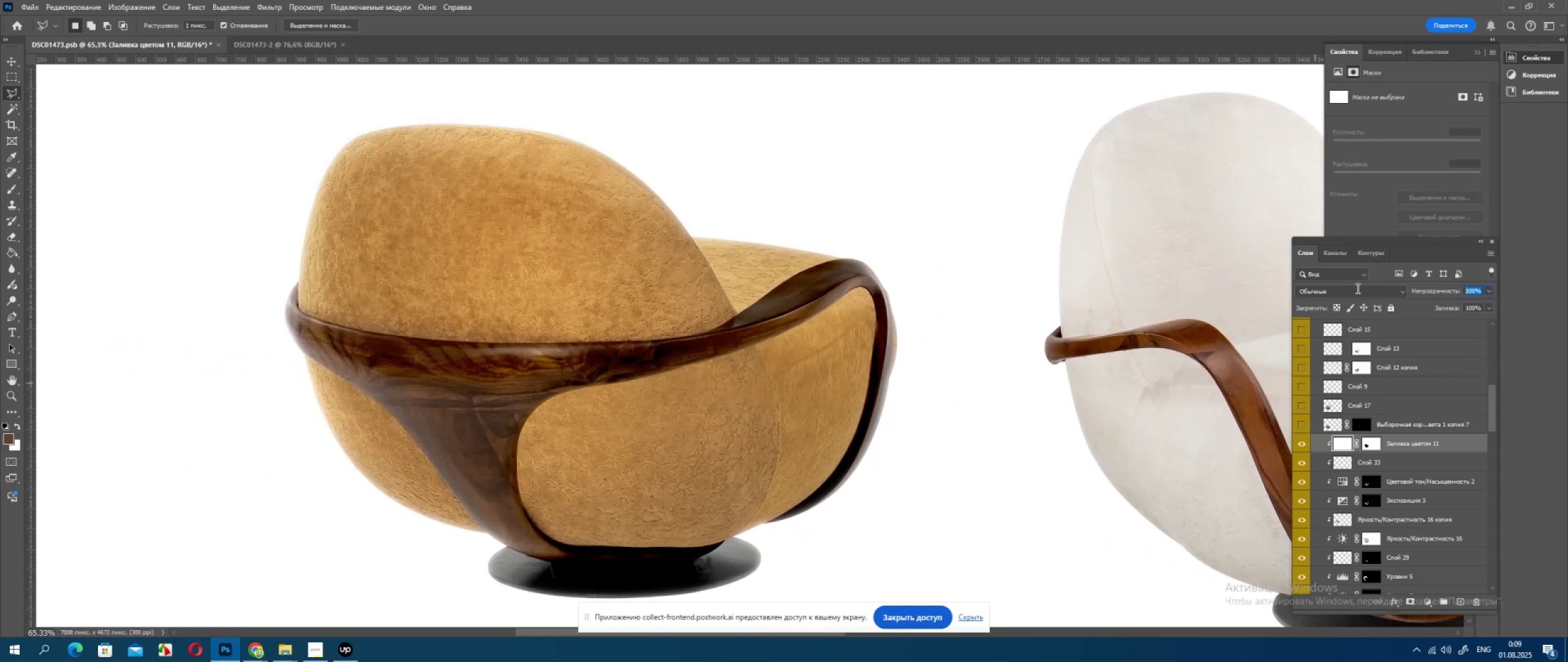 
key(Numpad5)
 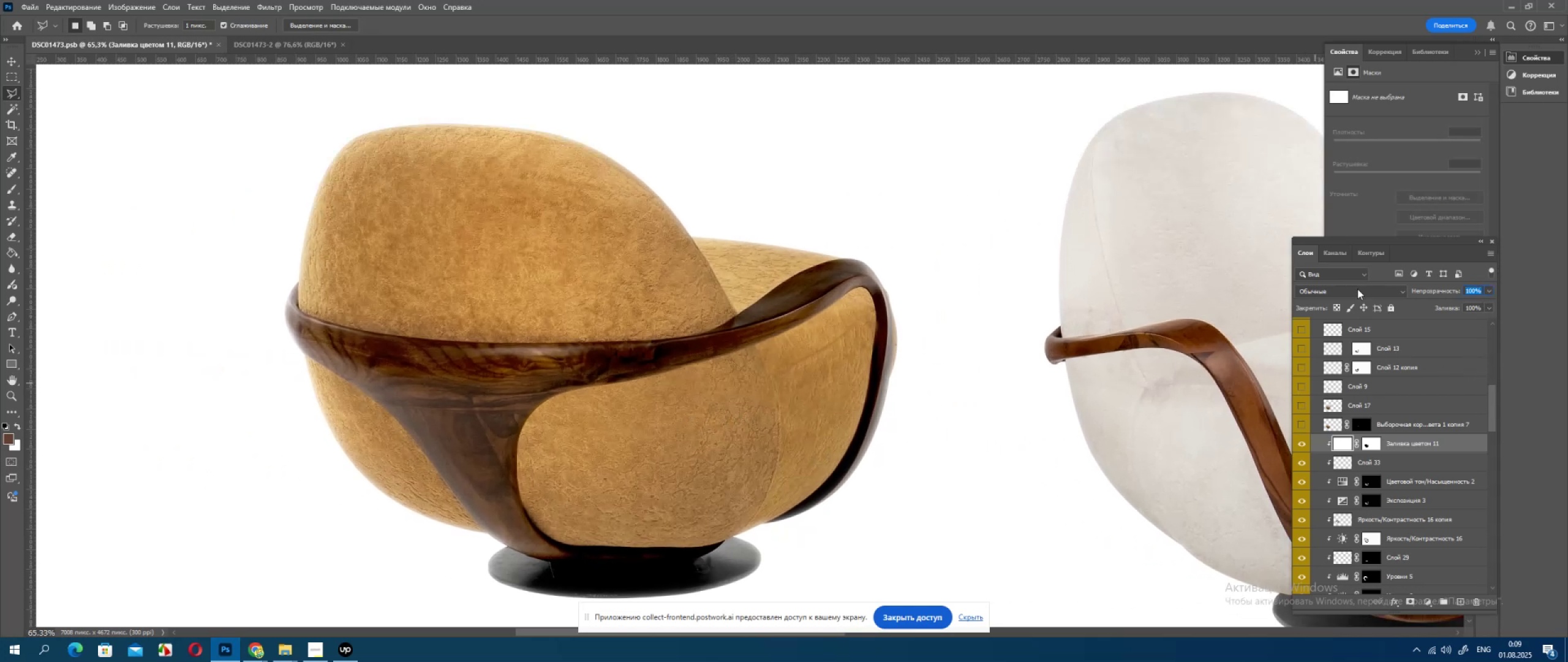 
key(Numpad0)
 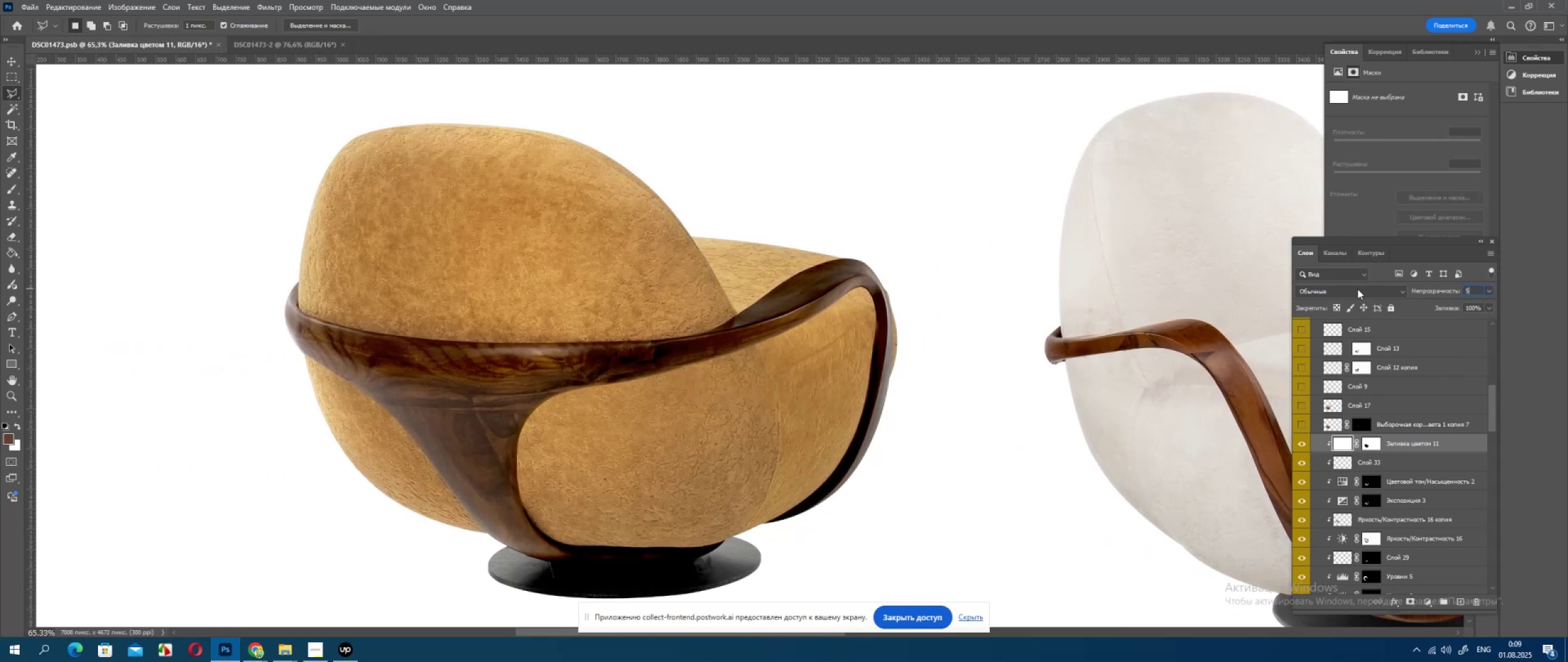 
key(Enter)
 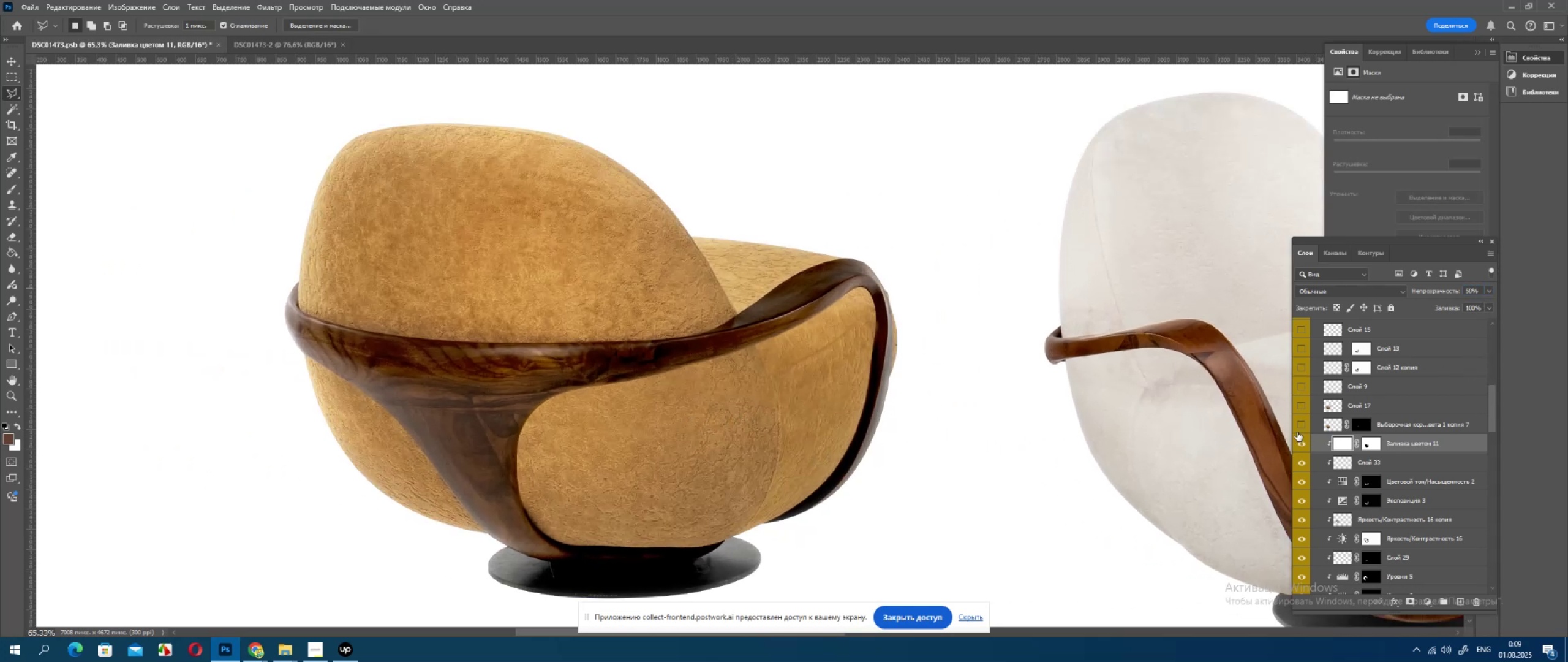 
left_click([1308, 446])
 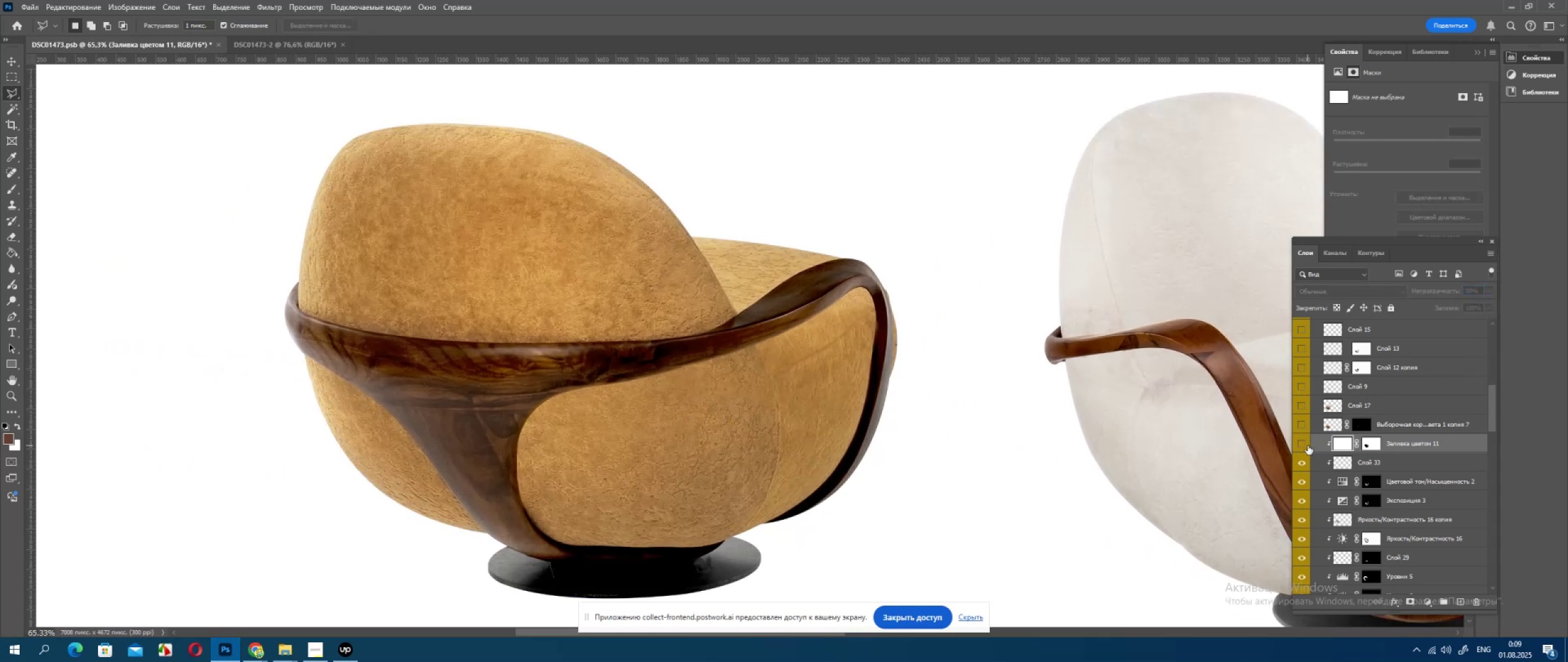 
left_click([1308, 446])
 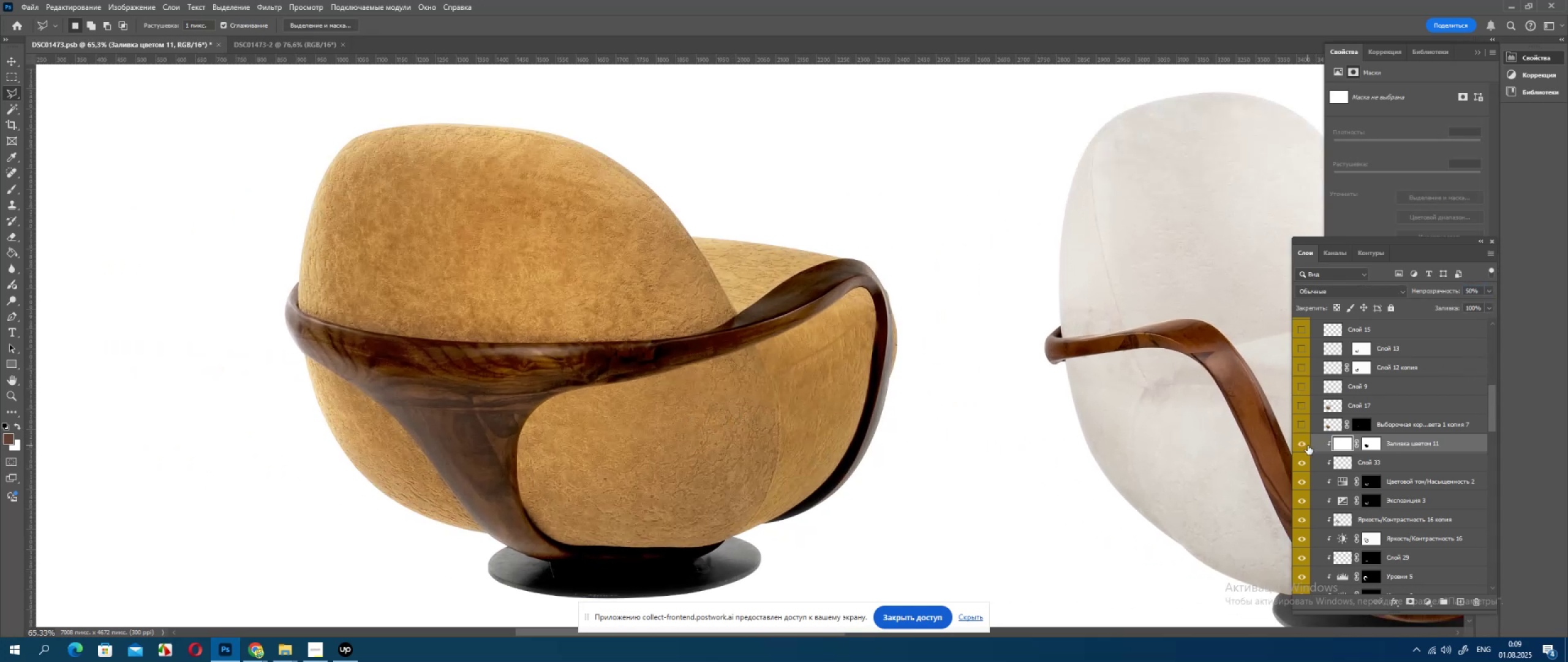 
left_click([1308, 446])
 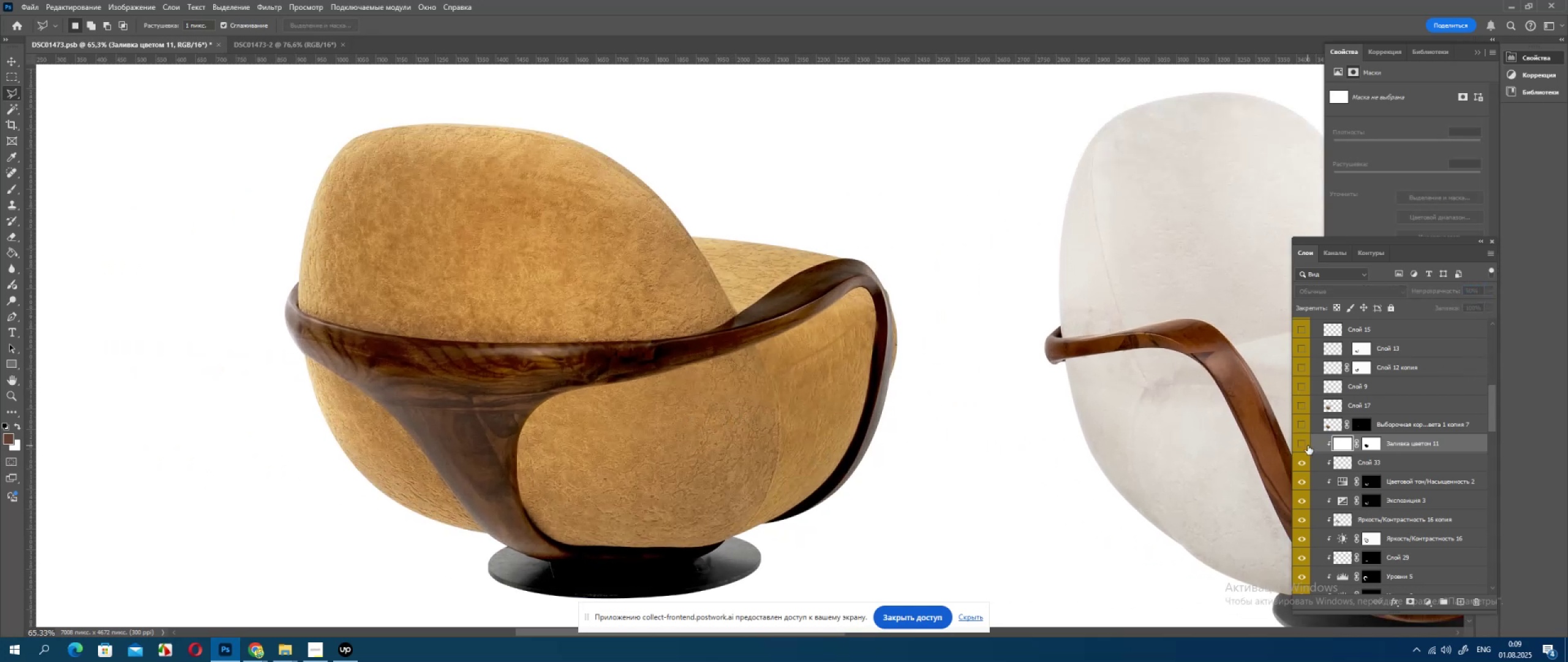 
left_click([1308, 446])
 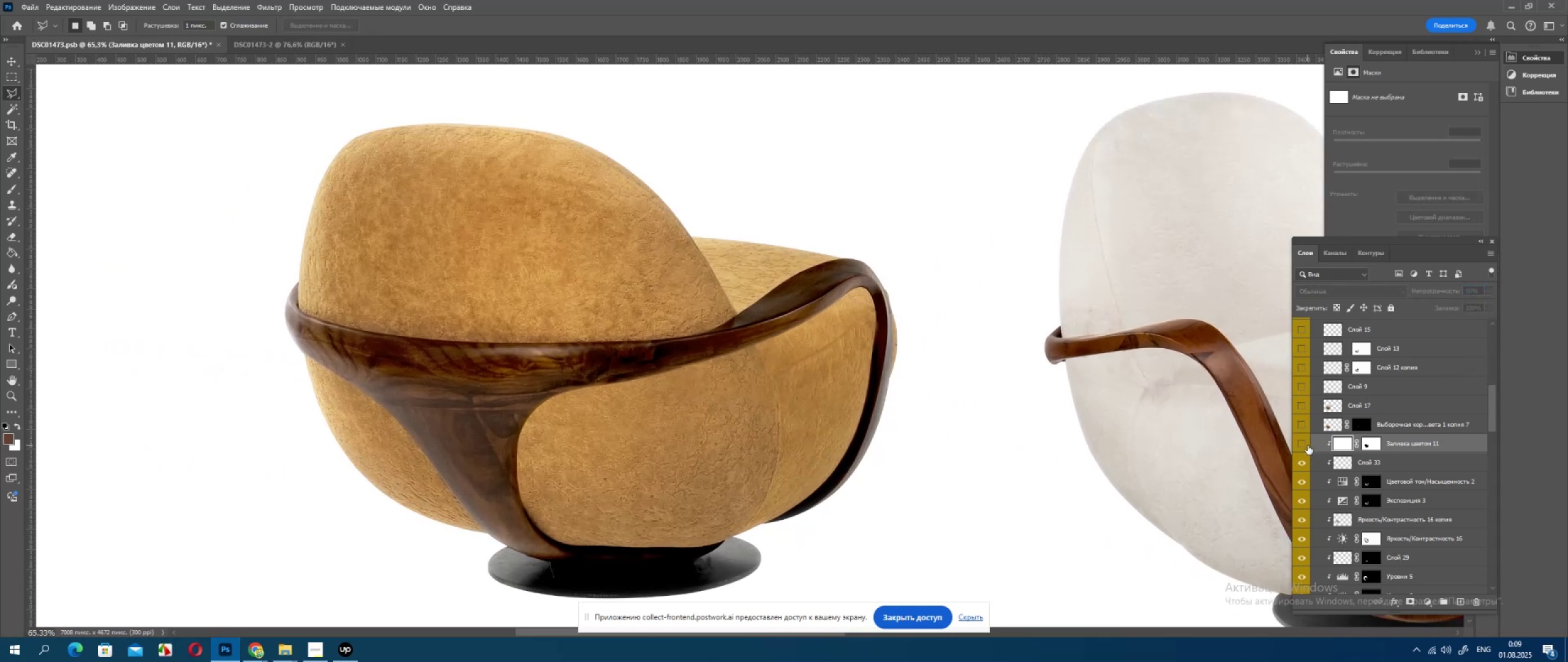 
double_click([1308, 446])
 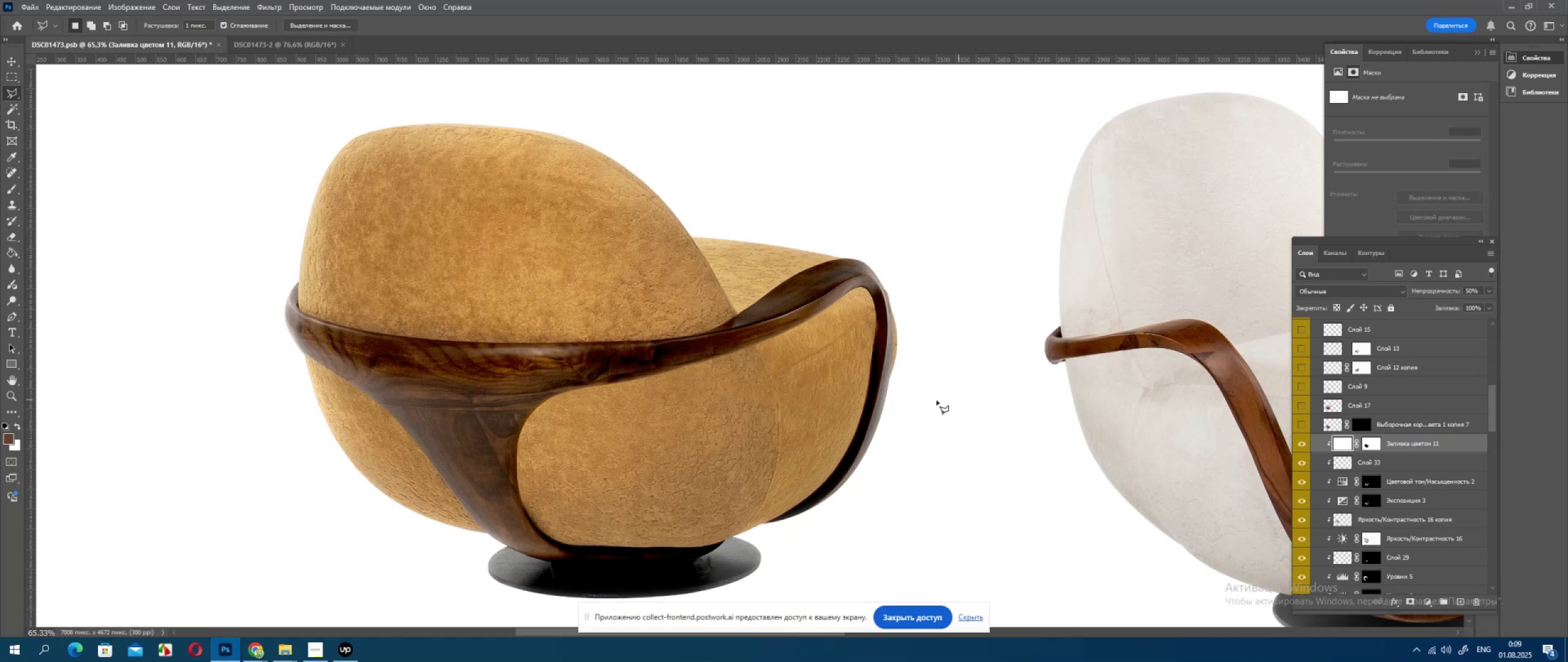 
hold_key(key=AltLeft, duration=0.5)
scroll: coordinate [922, 404], scroll_direction: down, amount: 3.0
 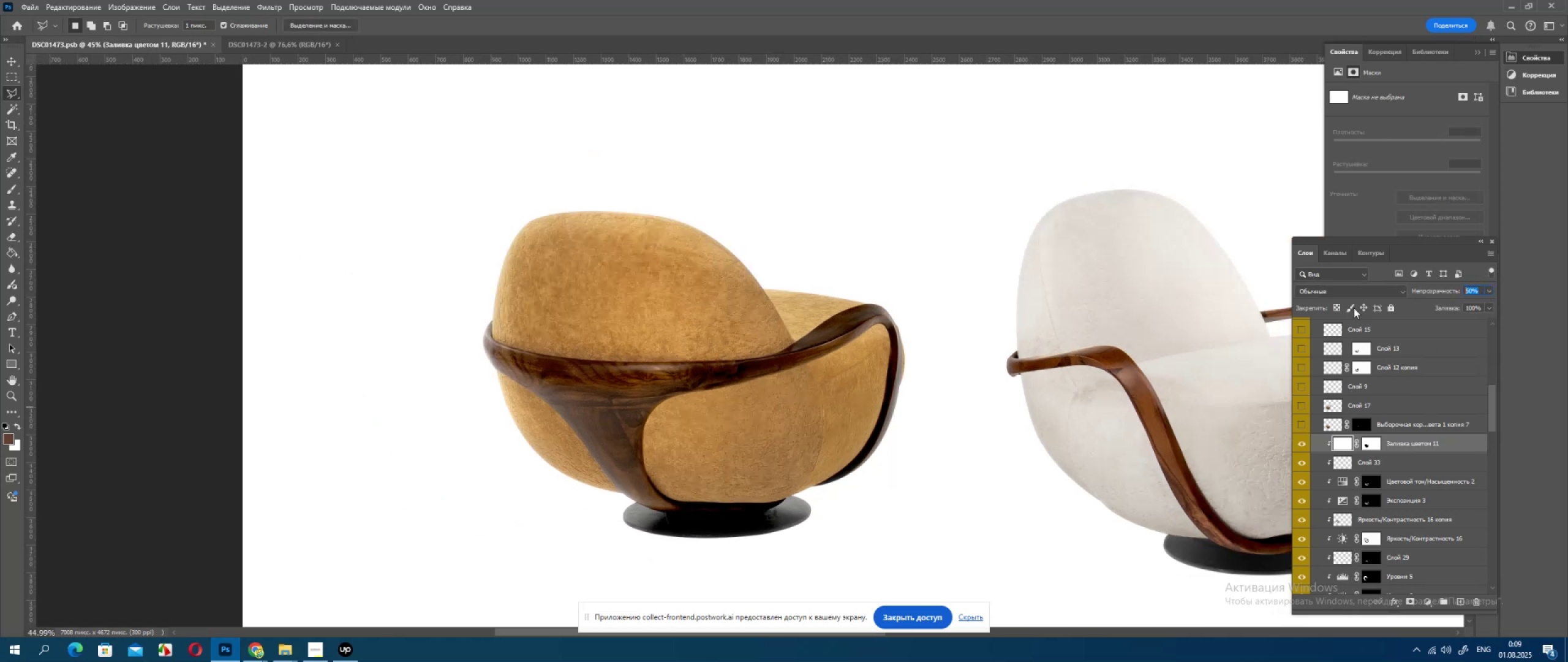 
key(Numpad4)
 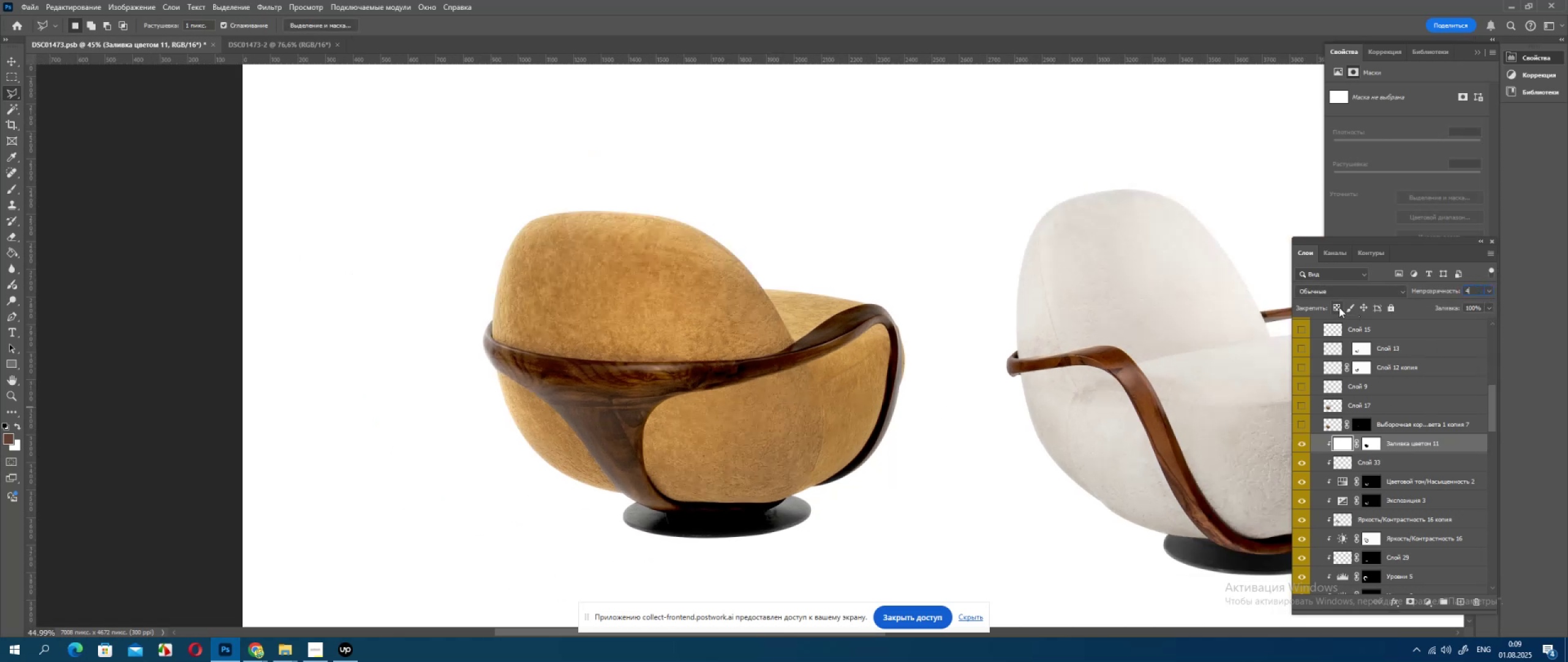 
key(Numpad0)
 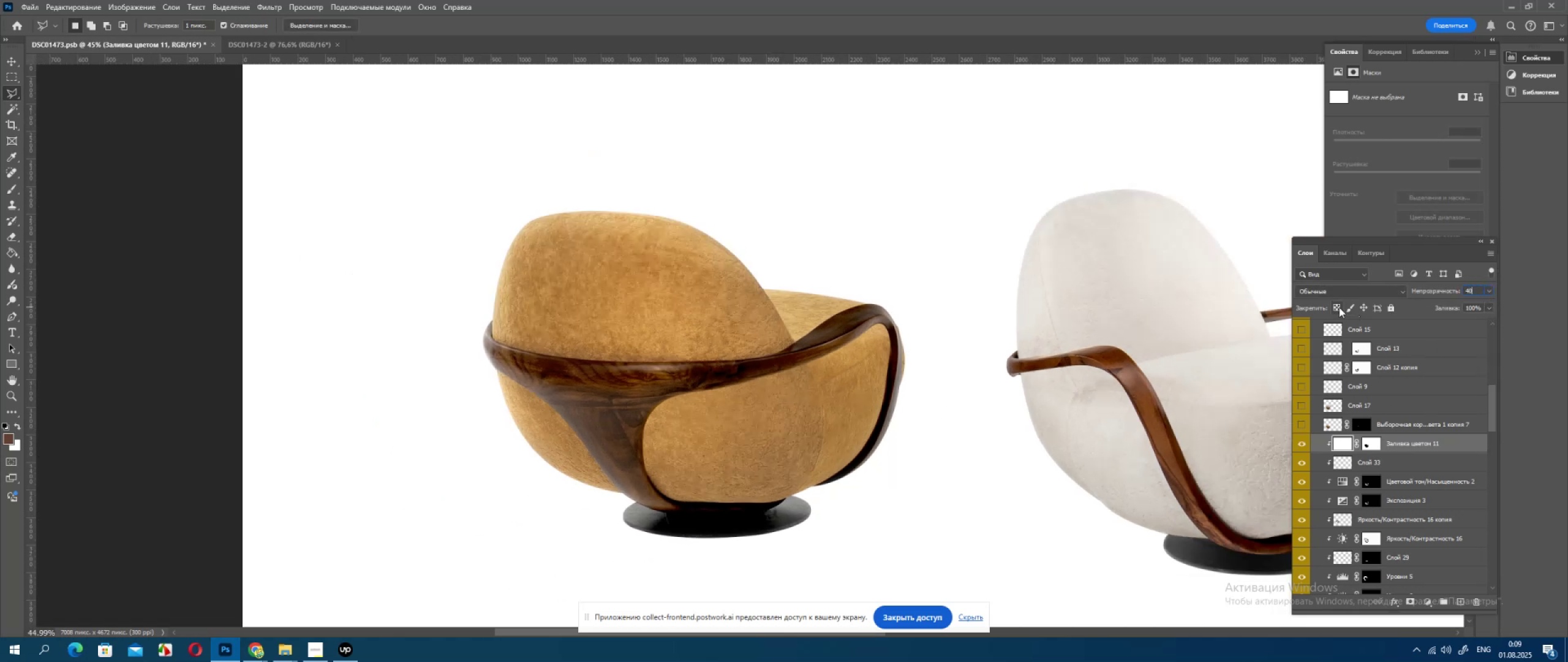 
key(Enter)
 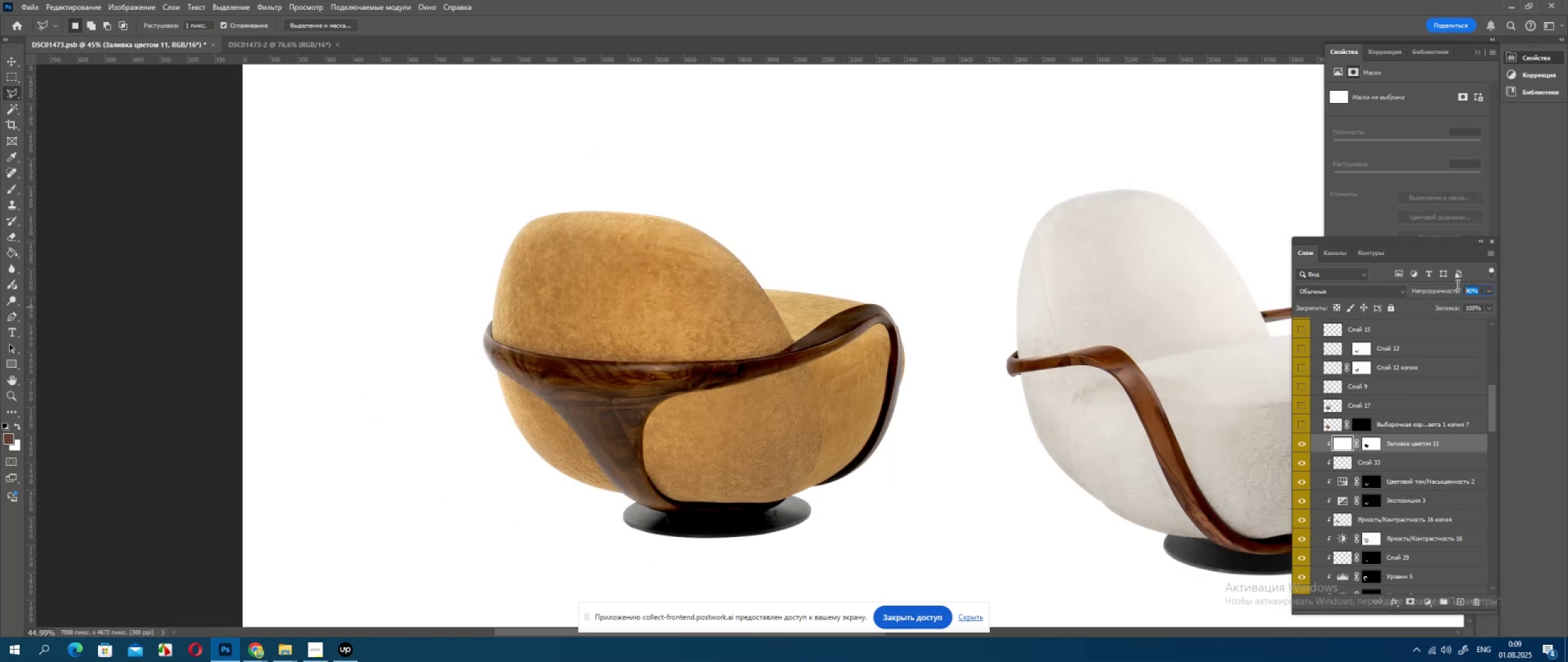 
key(Numpad5)
 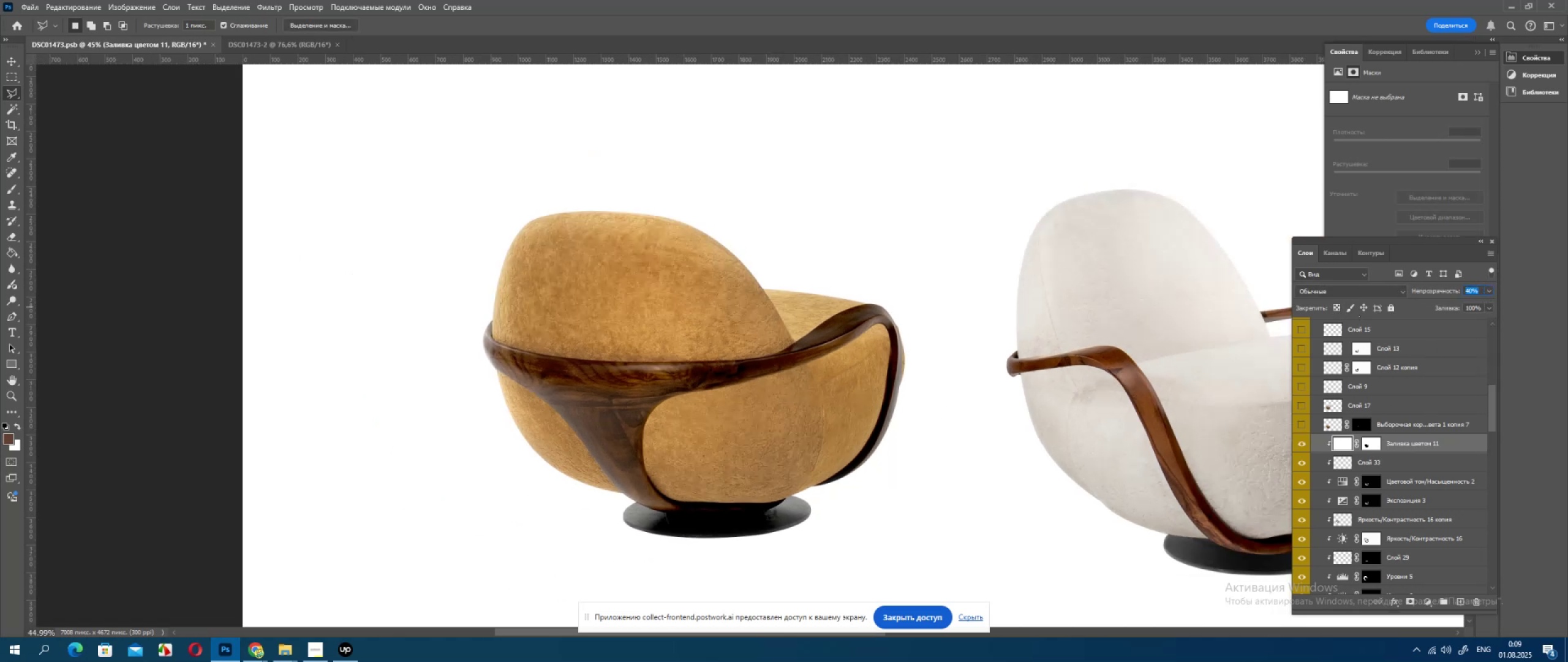 
key(Numpad0)
 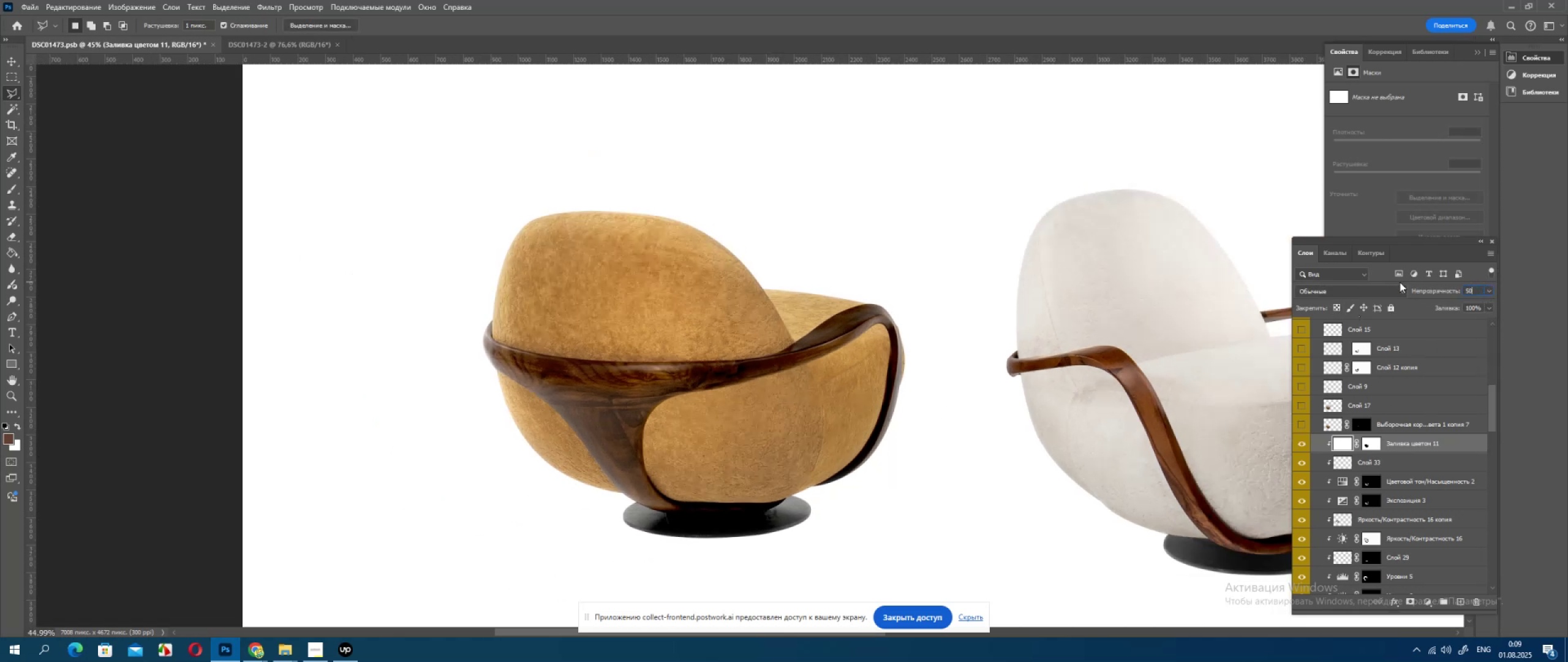 
key(Enter)
 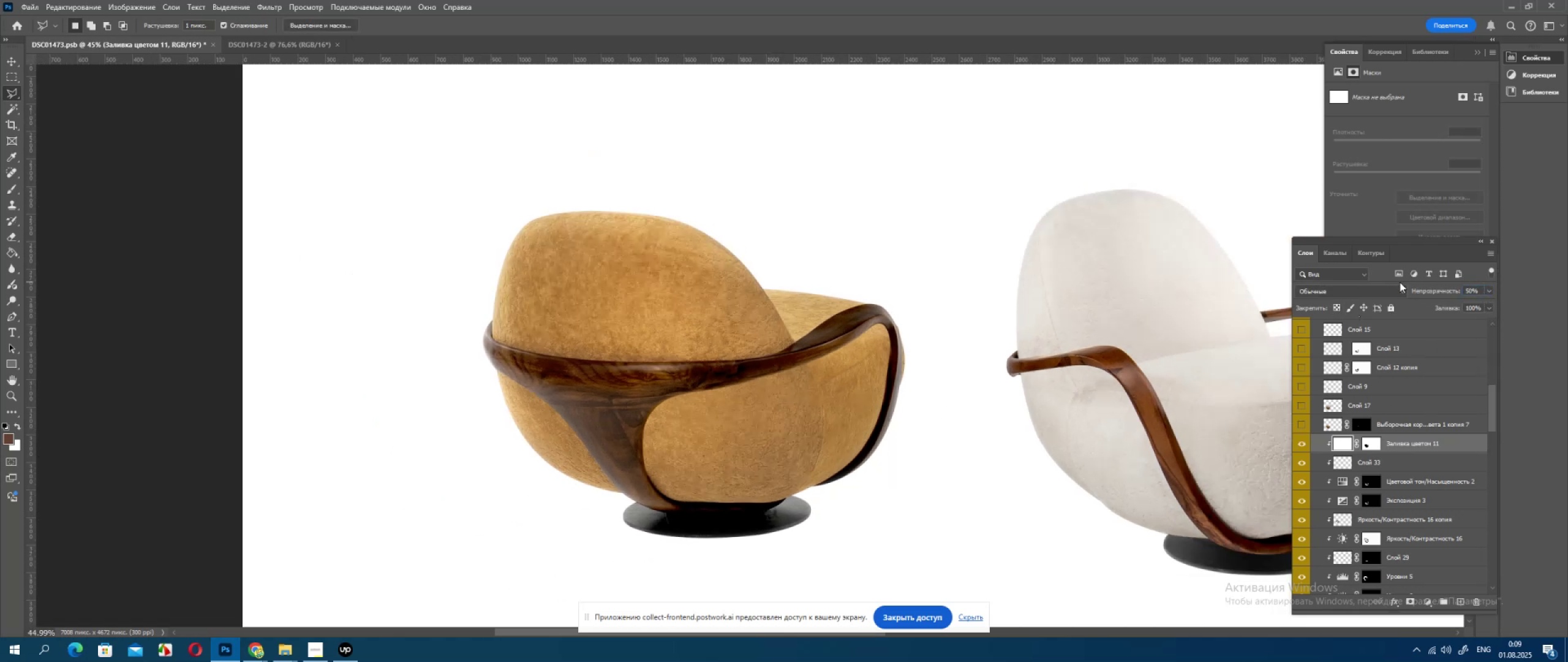 
hold_key(key=AltLeft, duration=0.49)
scroll: coordinate [1325, 375], scroll_direction: down, amount: 5.0
 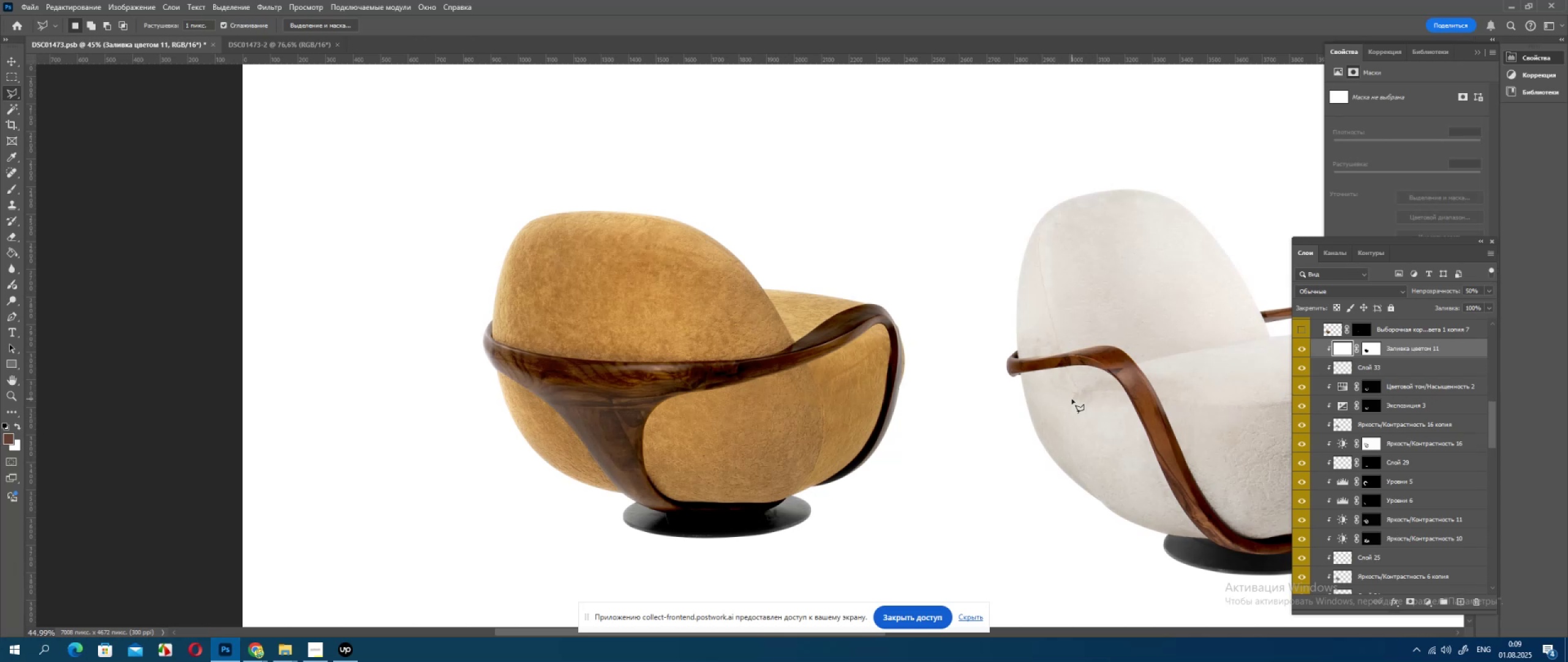 
hold_key(key=Space, duration=0.7)
 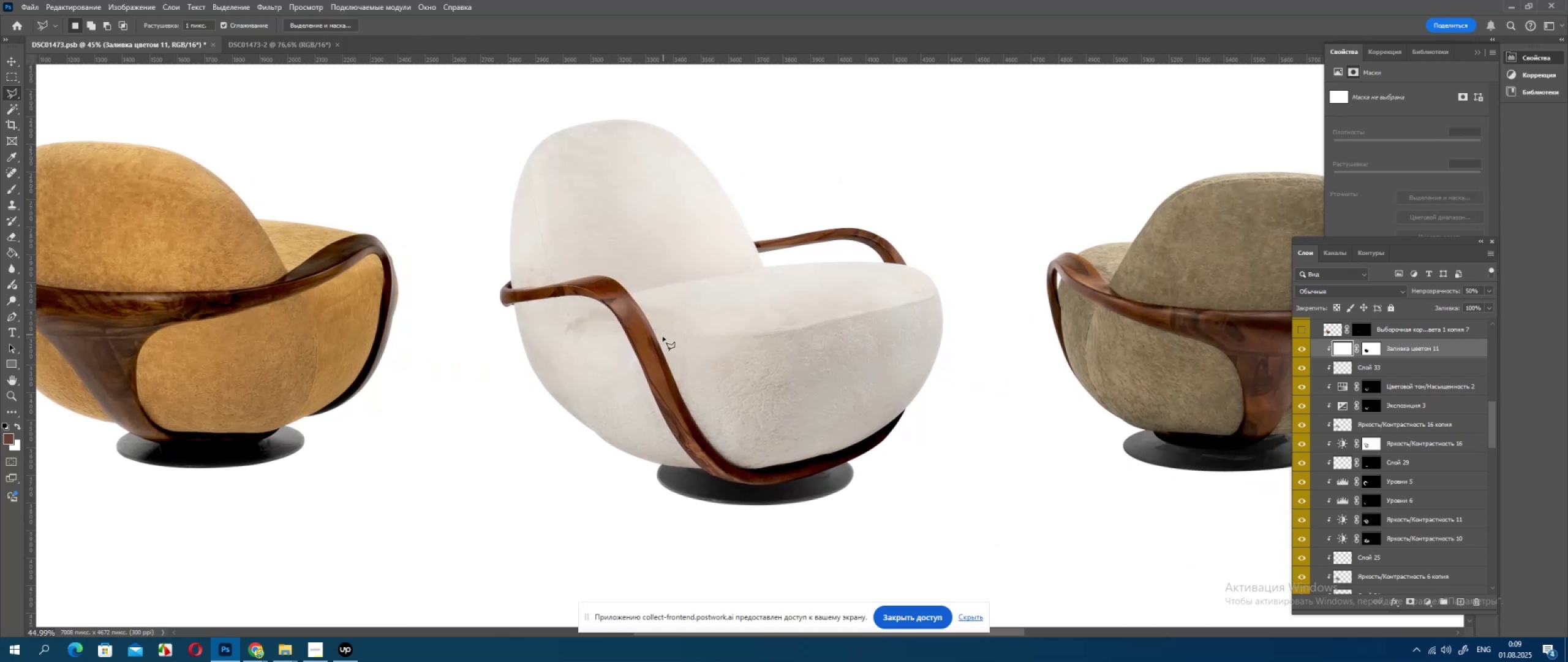 
hold_key(key=AltLeft, duration=0.36)
scroll: coordinate [943, 407], scroll_direction: down, amount: 3.0
 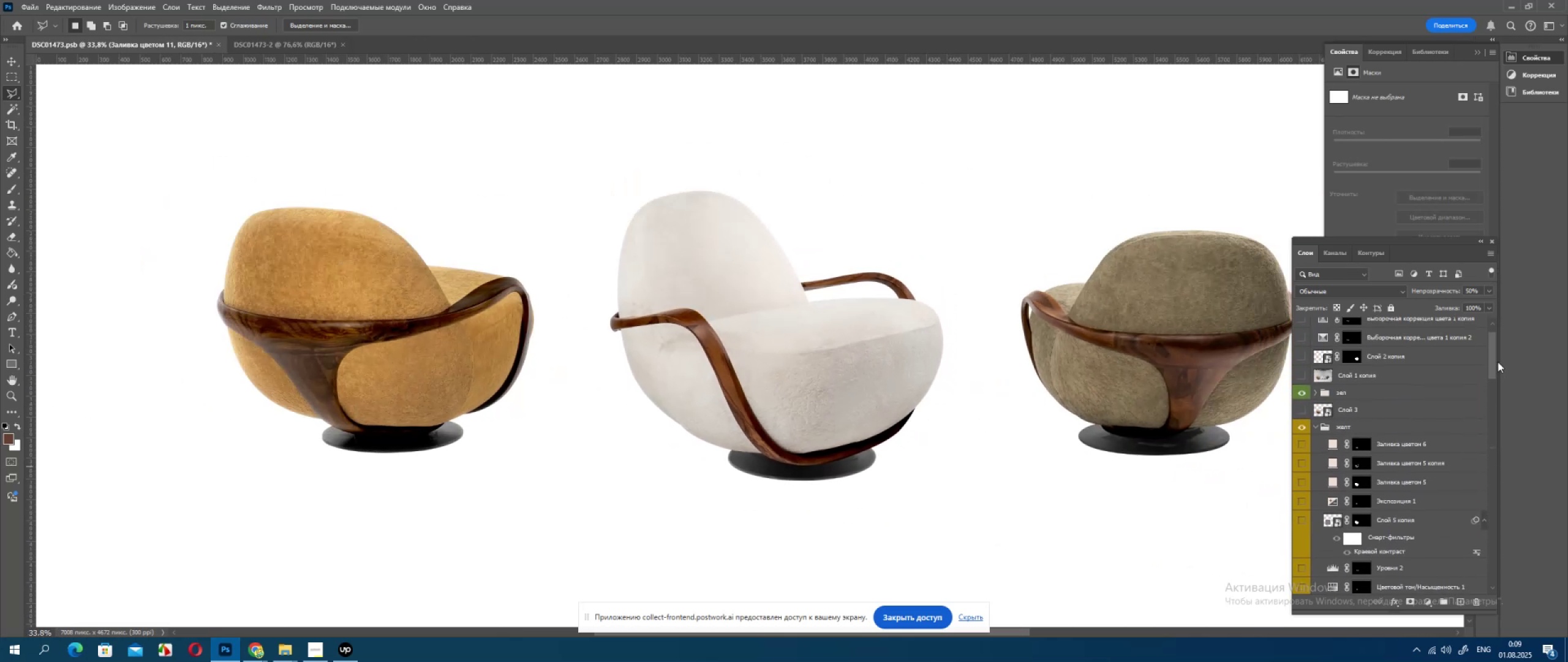 
wait(5.56)
 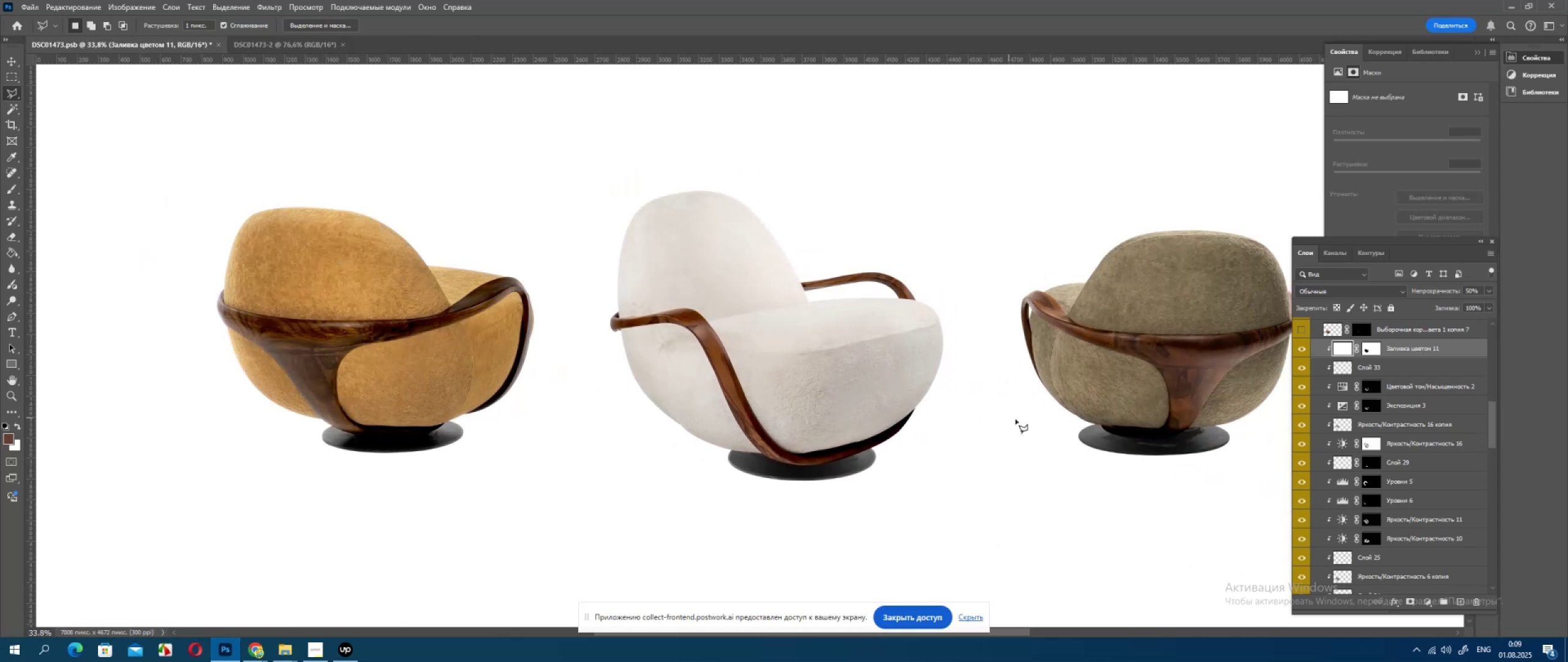 
scroll: coordinate [1381, 532], scroll_direction: down, amount: 31.0
 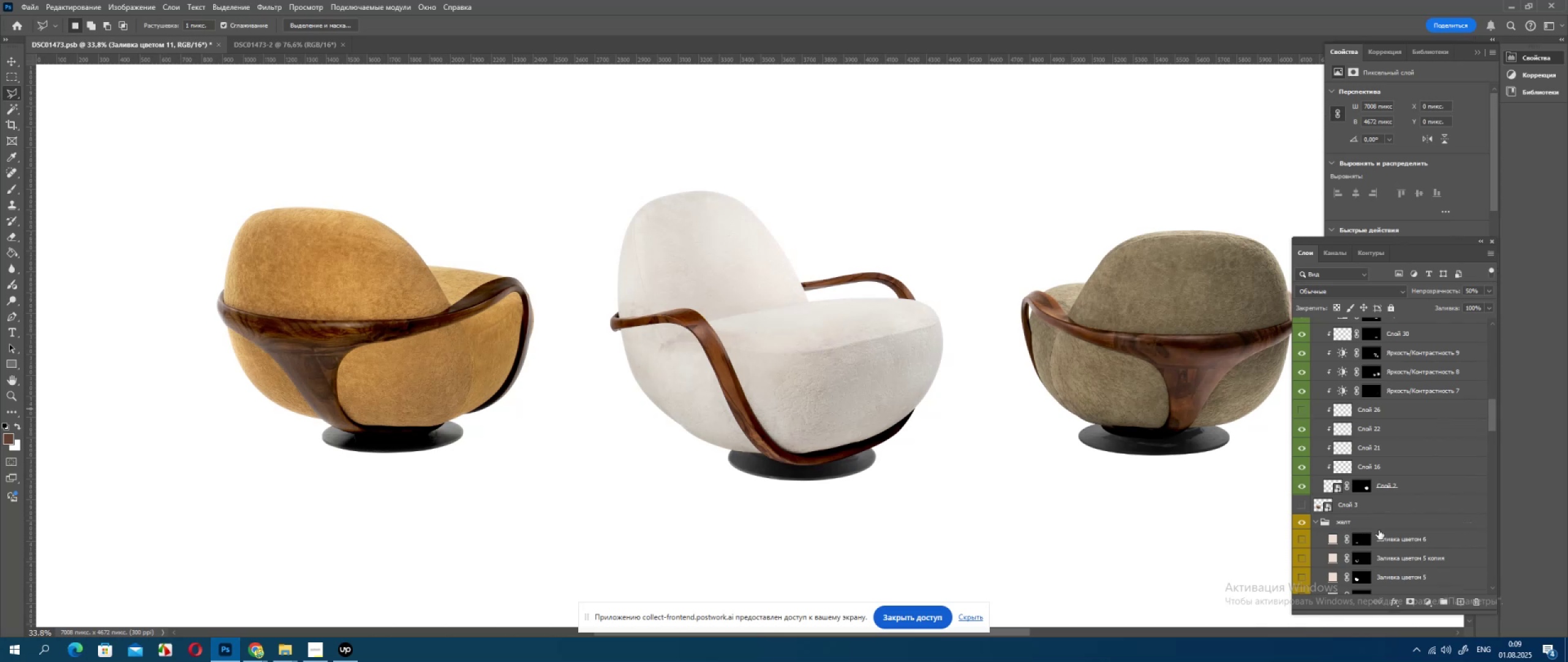 
hold_key(key=ControlLeft, duration=1.46)
left_click([1364, 487])
 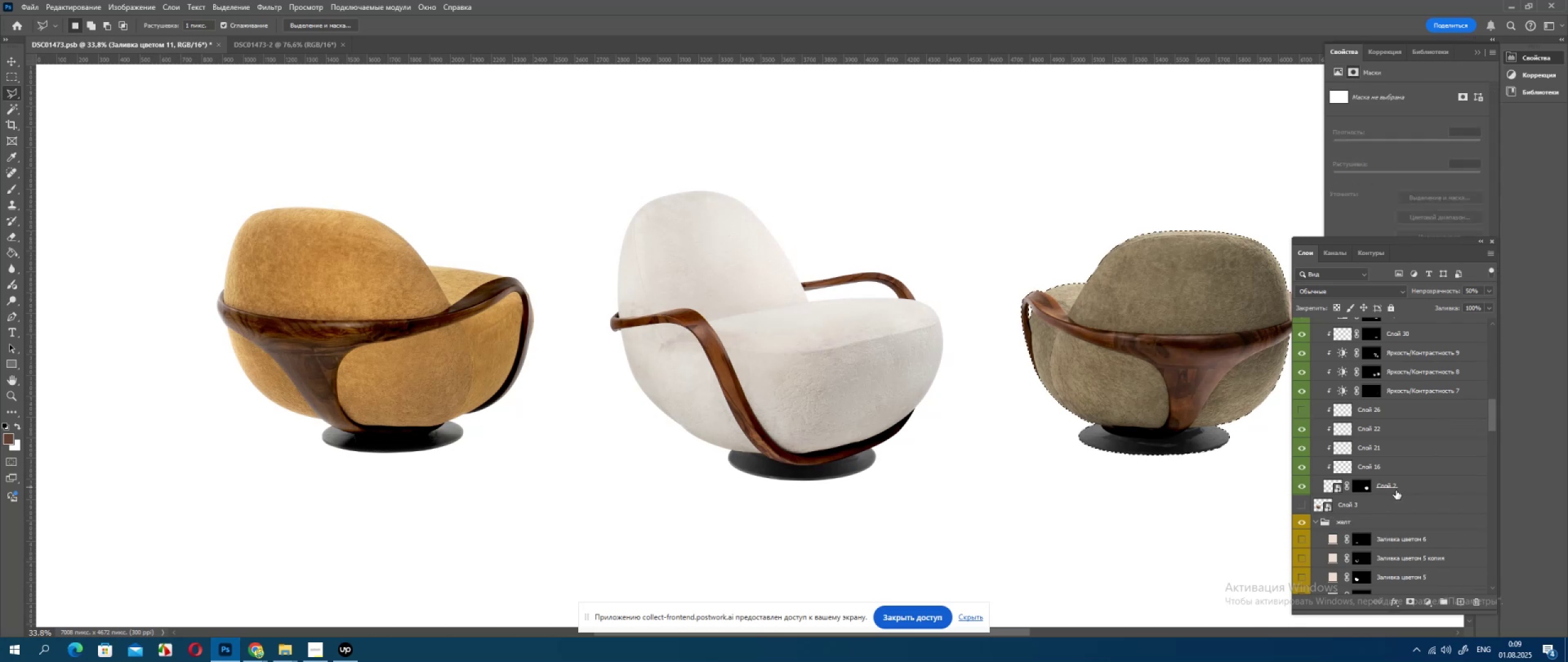 
scroll: coordinate [1363, 445], scroll_direction: up, amount: 32.0
 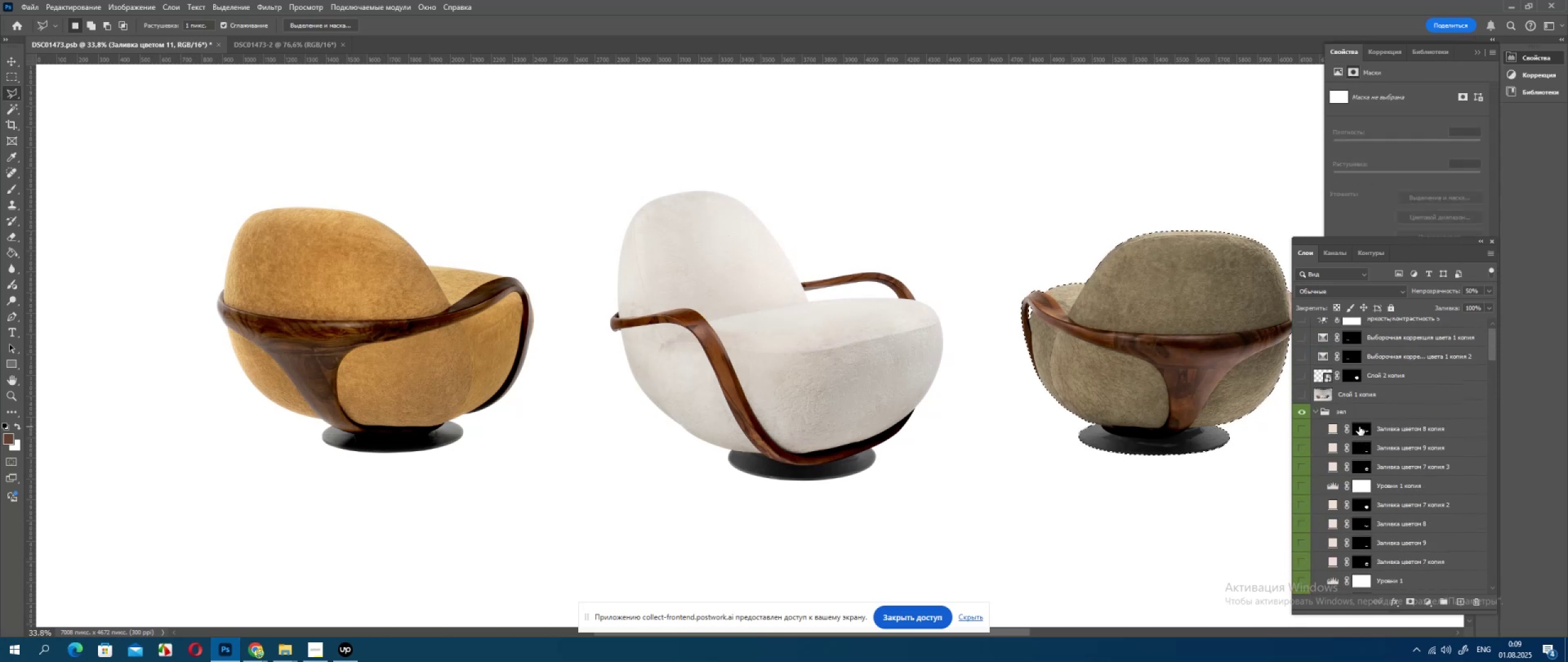 
left_click([1390, 434])
 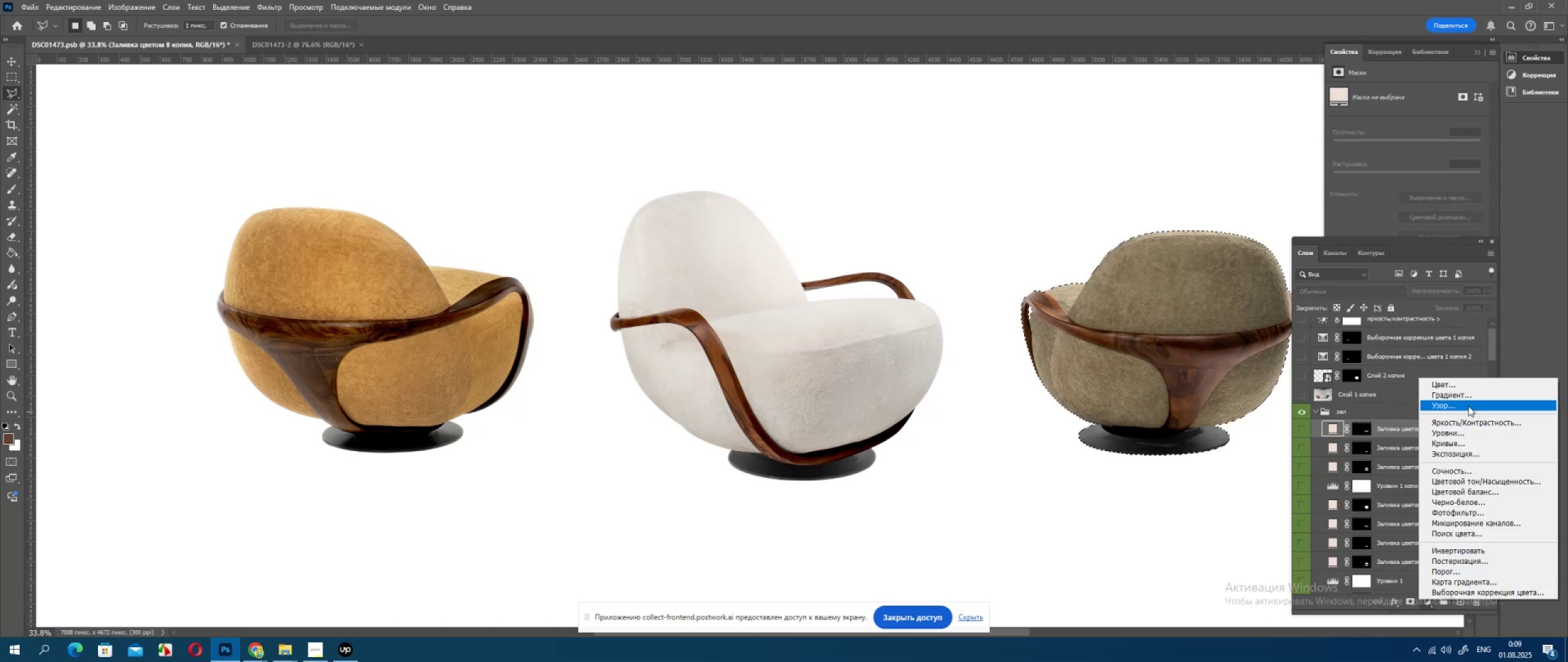 
left_click([1465, 386])
 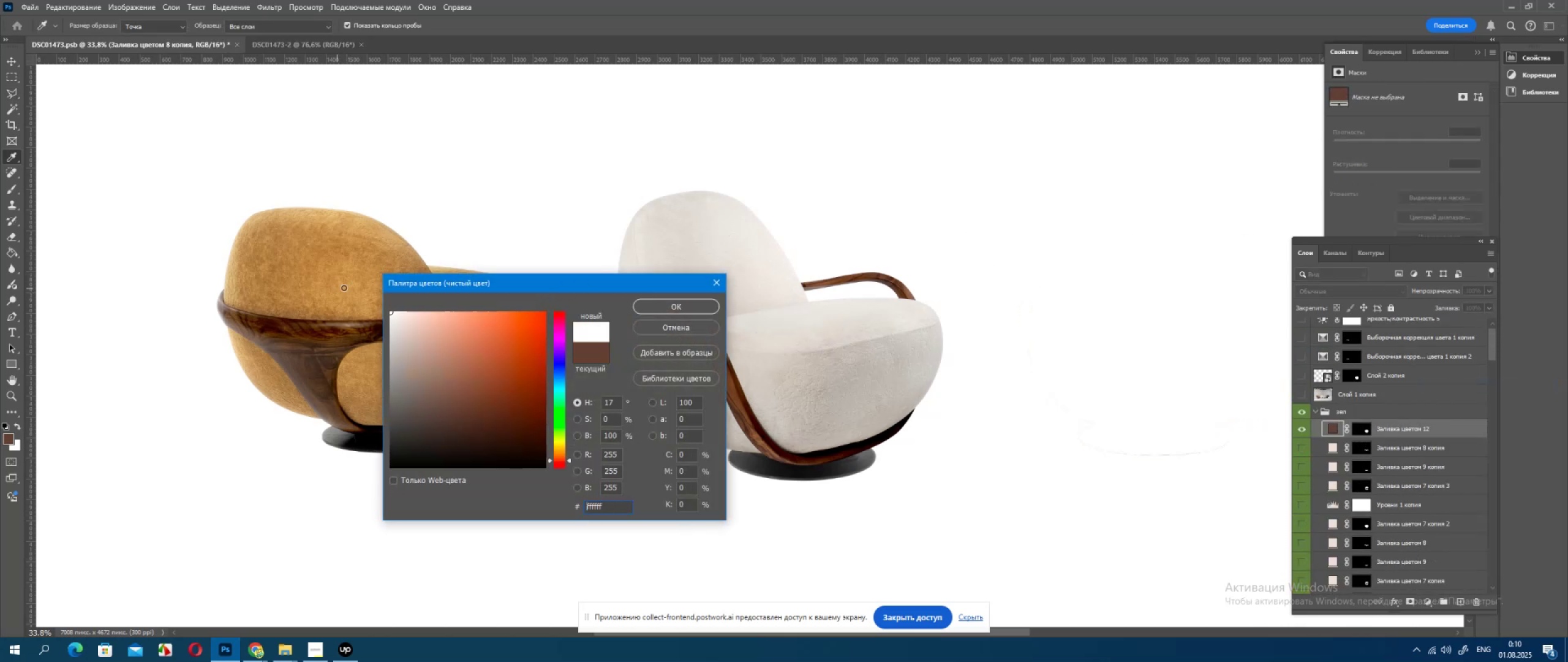 
left_click([694, 305])
 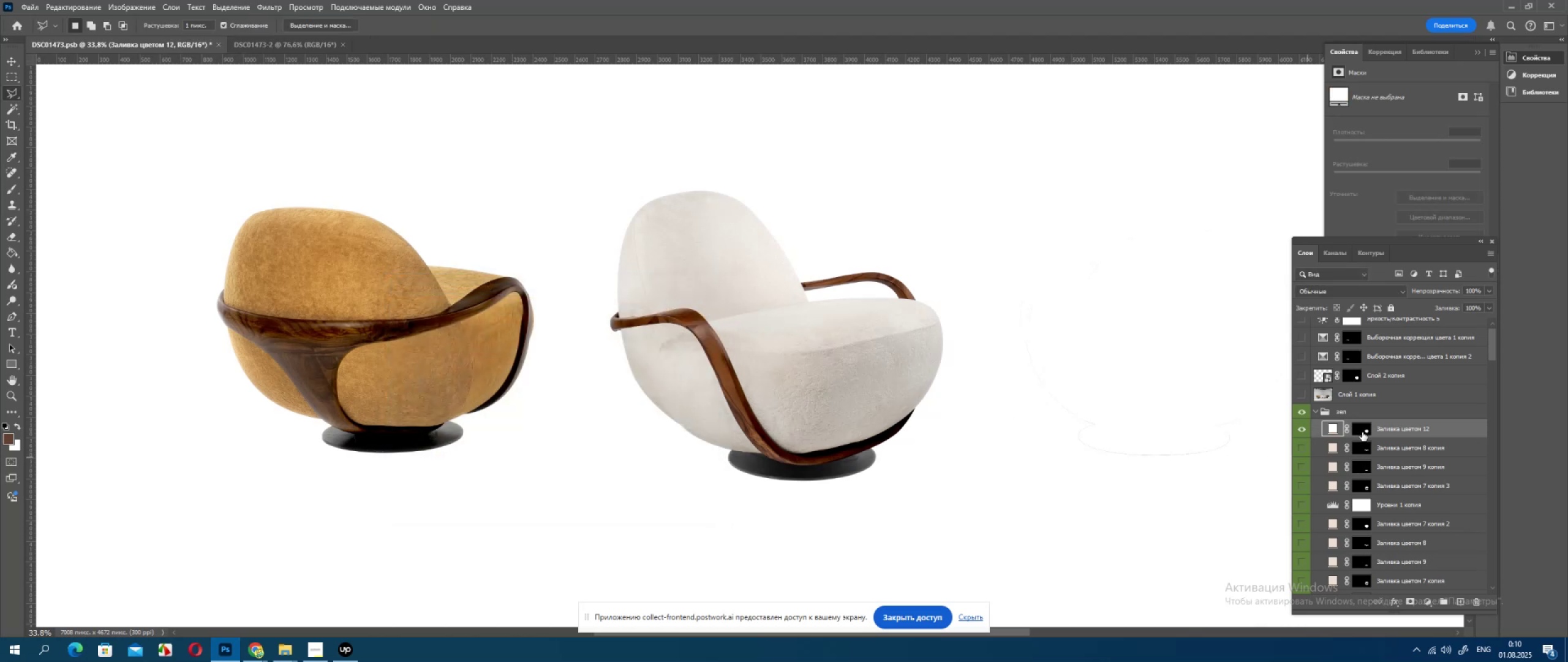 
left_click([1366, 432])
 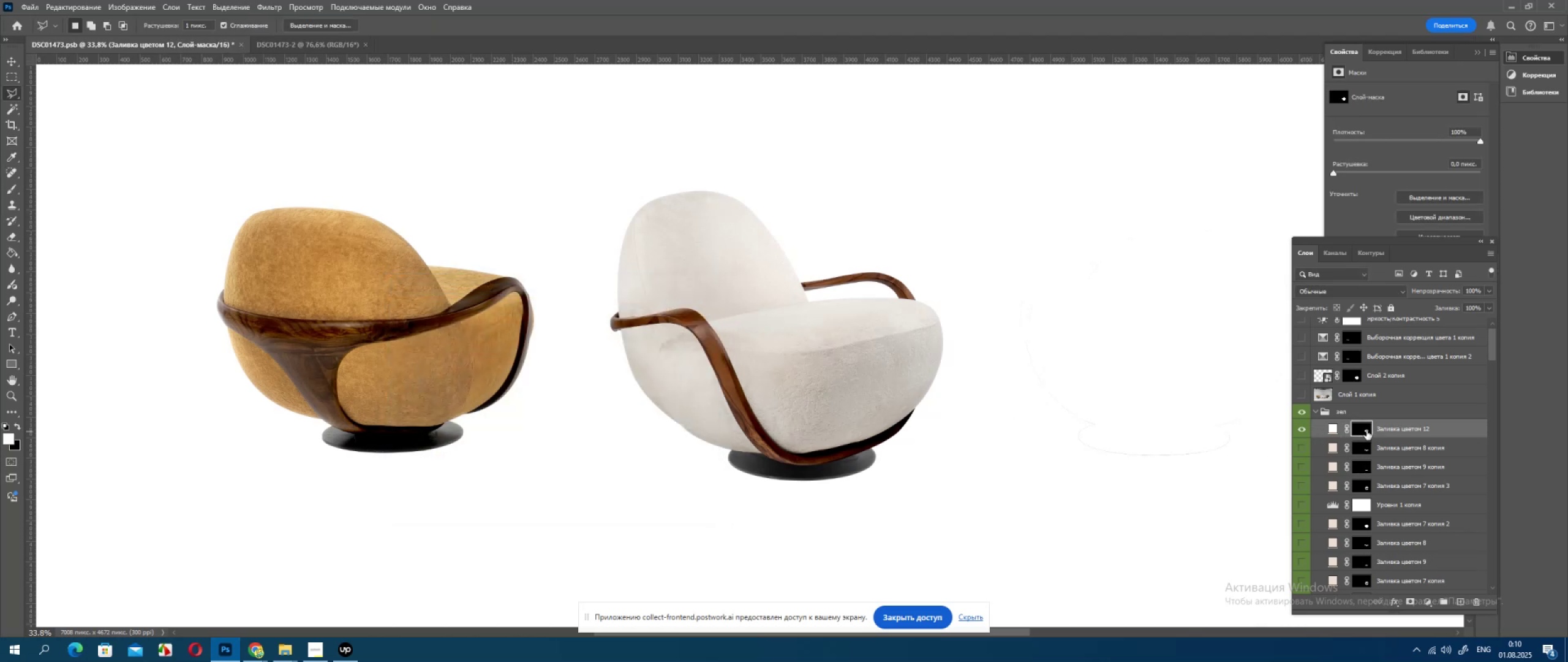 
key(Control+I)
 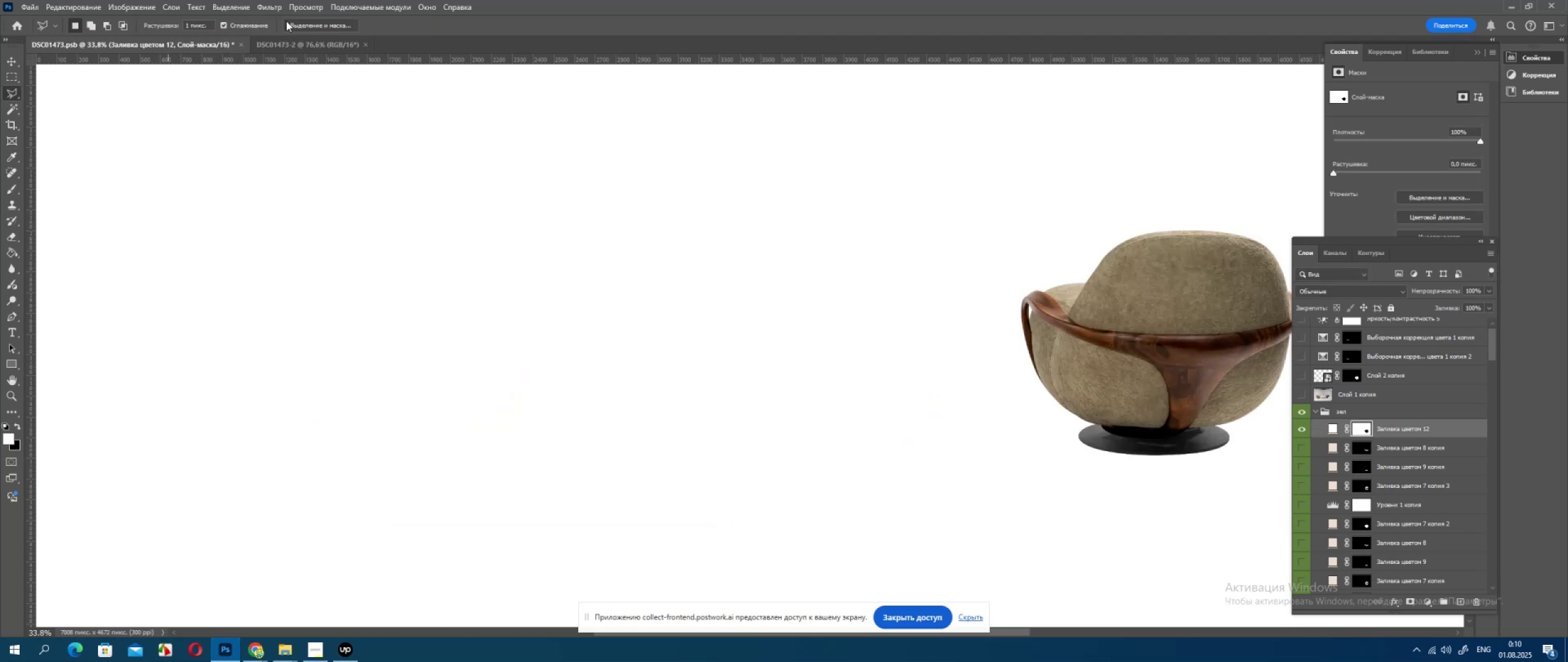 
left_click([278, 13])
 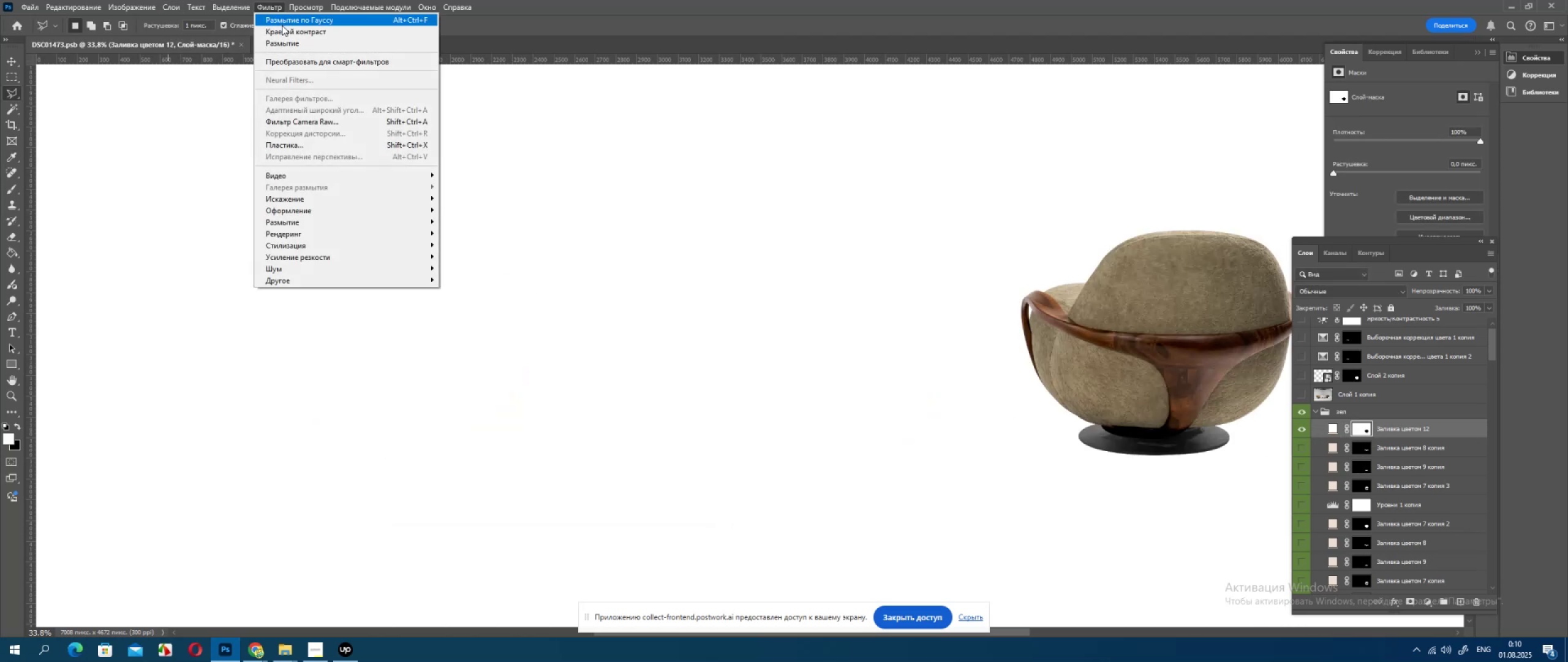 
left_click([282, 25])
 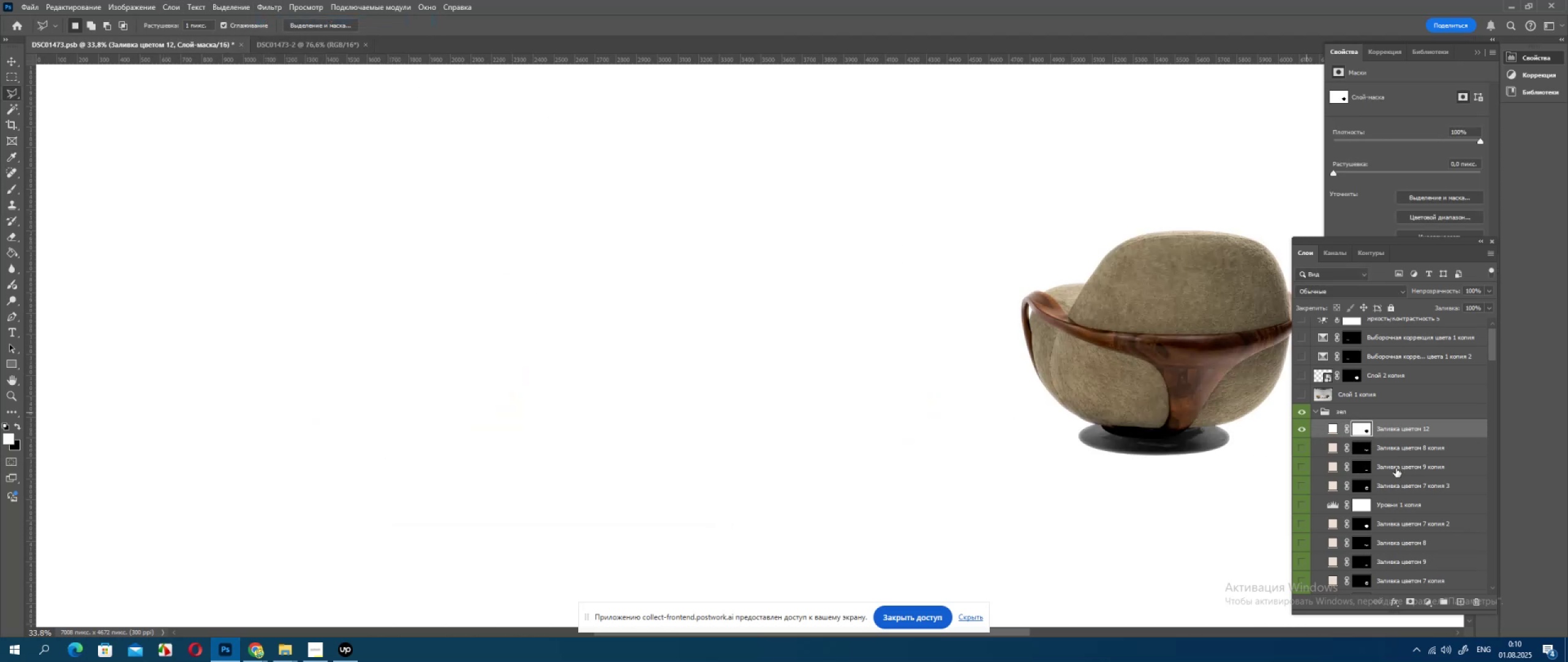 
hold_key(key=AltLeft, duration=0.59)
left_click([1342, 439])
 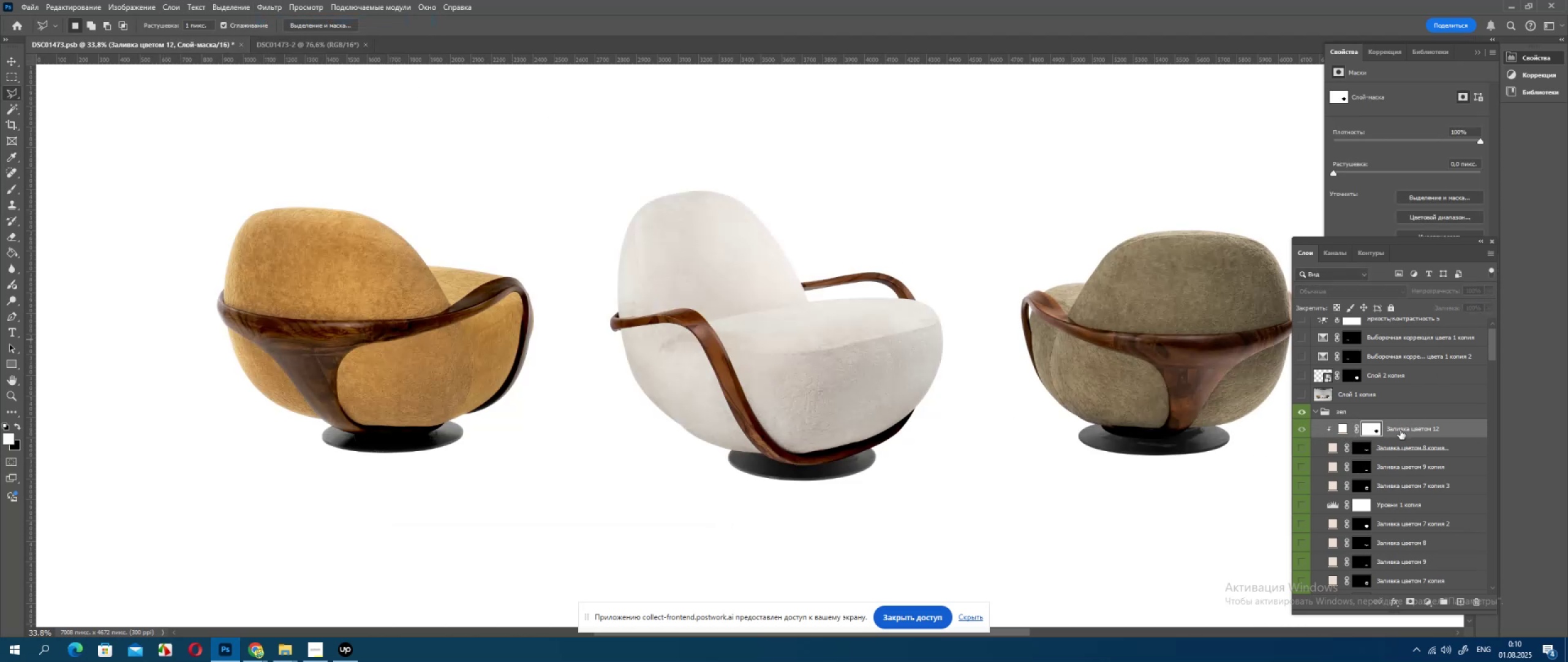 
hold_key(key=AltLeft, duration=1.21)
left_click([1349, 441])
 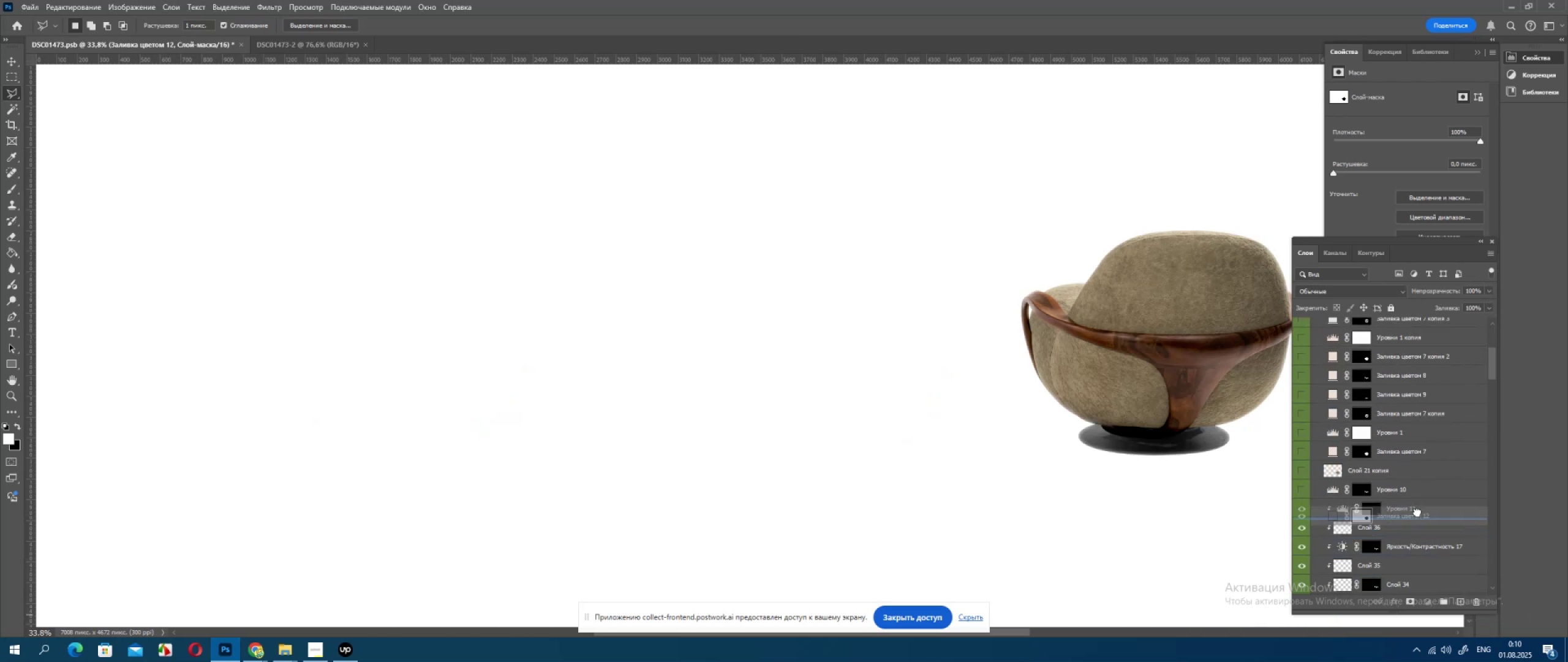 
hold_key(key=AltLeft, duration=0.97)
left_click([1333, 500])
 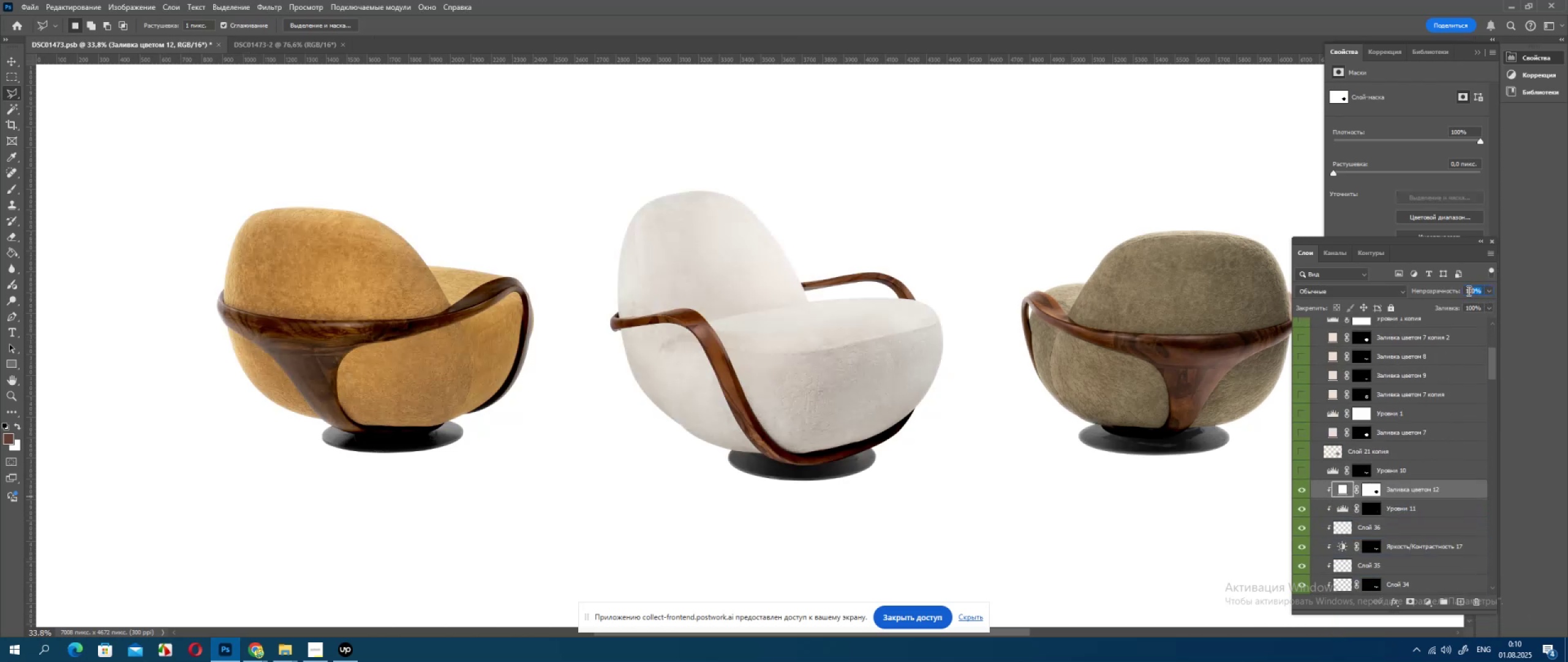 
key(Numpad5)
 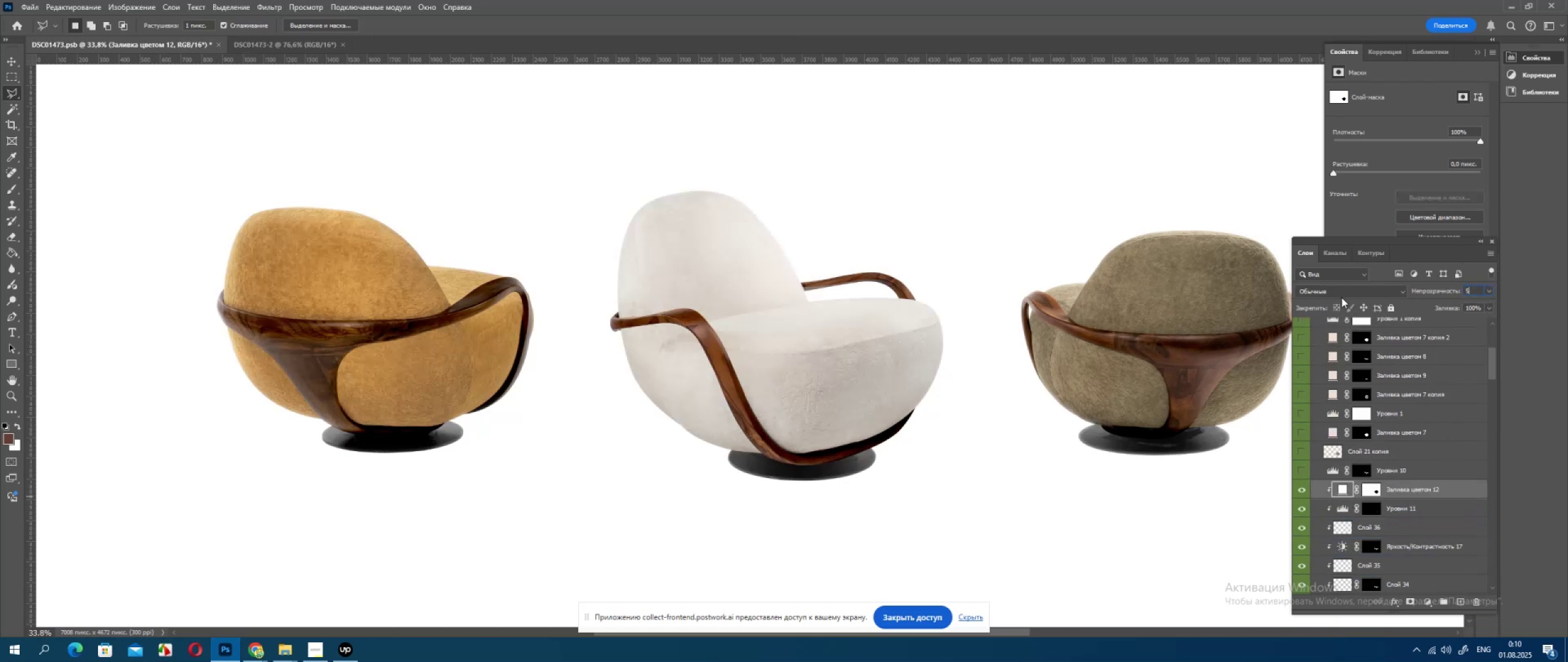 
key(Numpad0)
 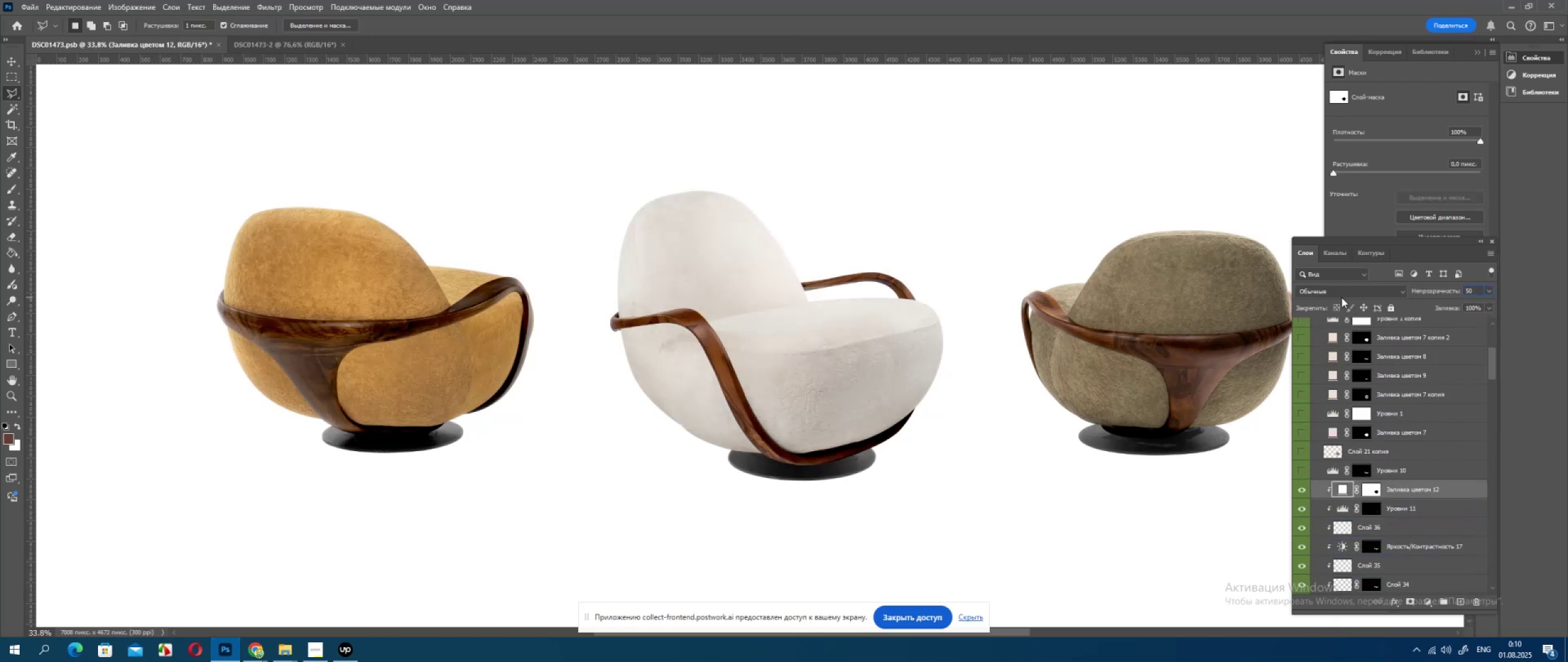 
key(Enter)
 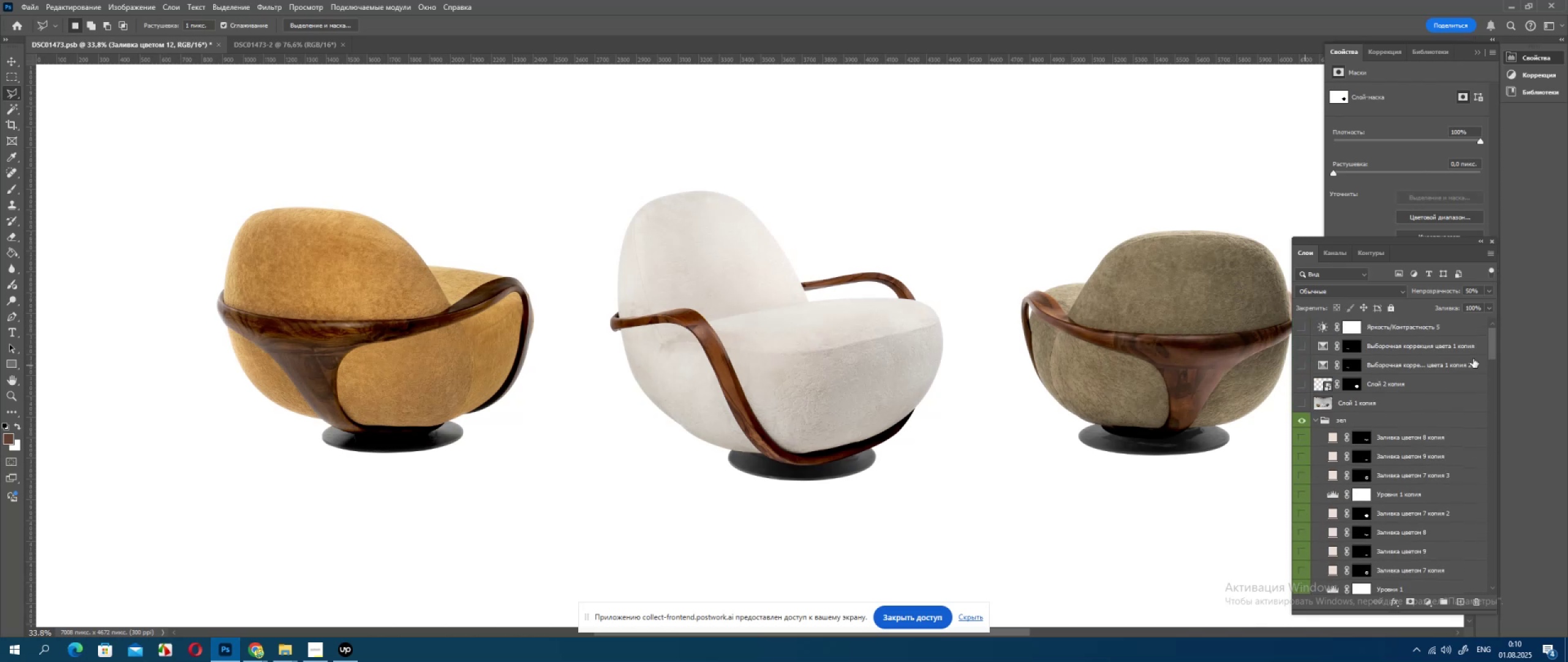 
left_click([1317, 423])
 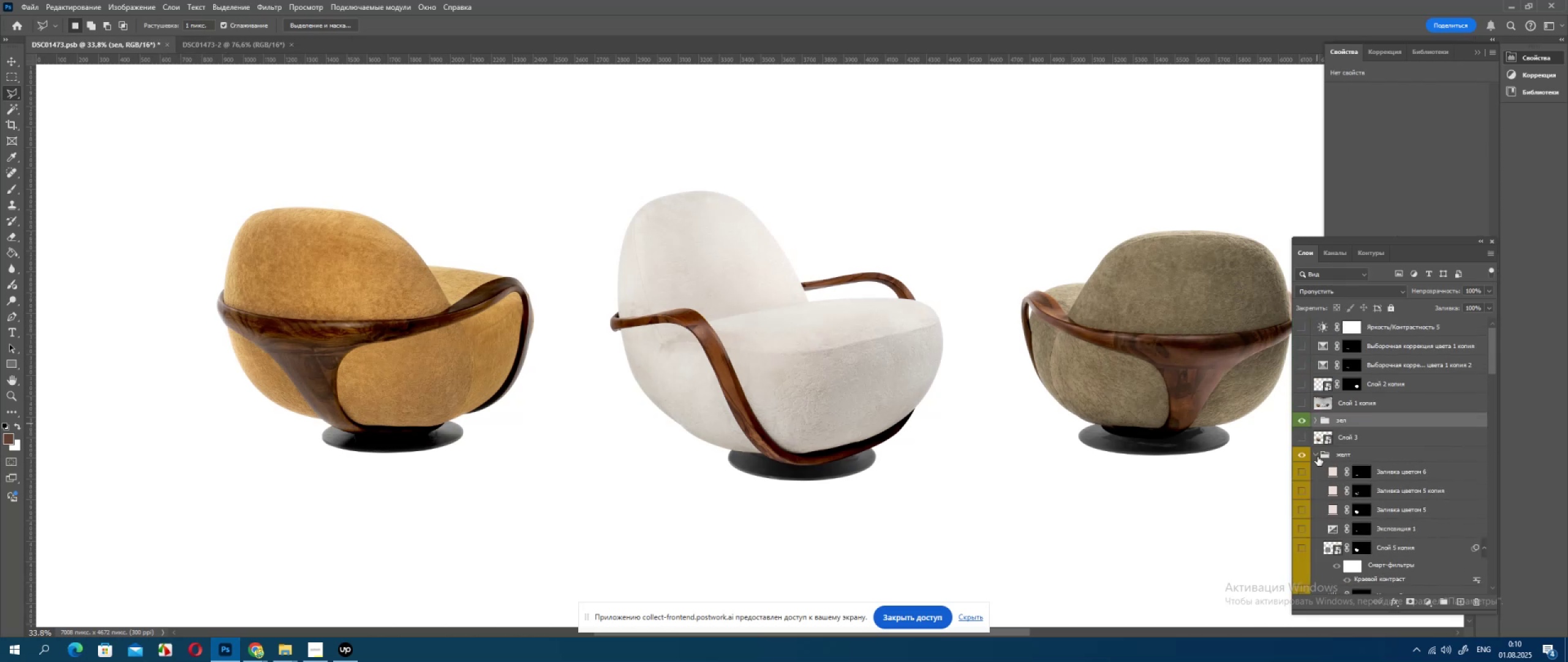 
left_click([1317, 457])
 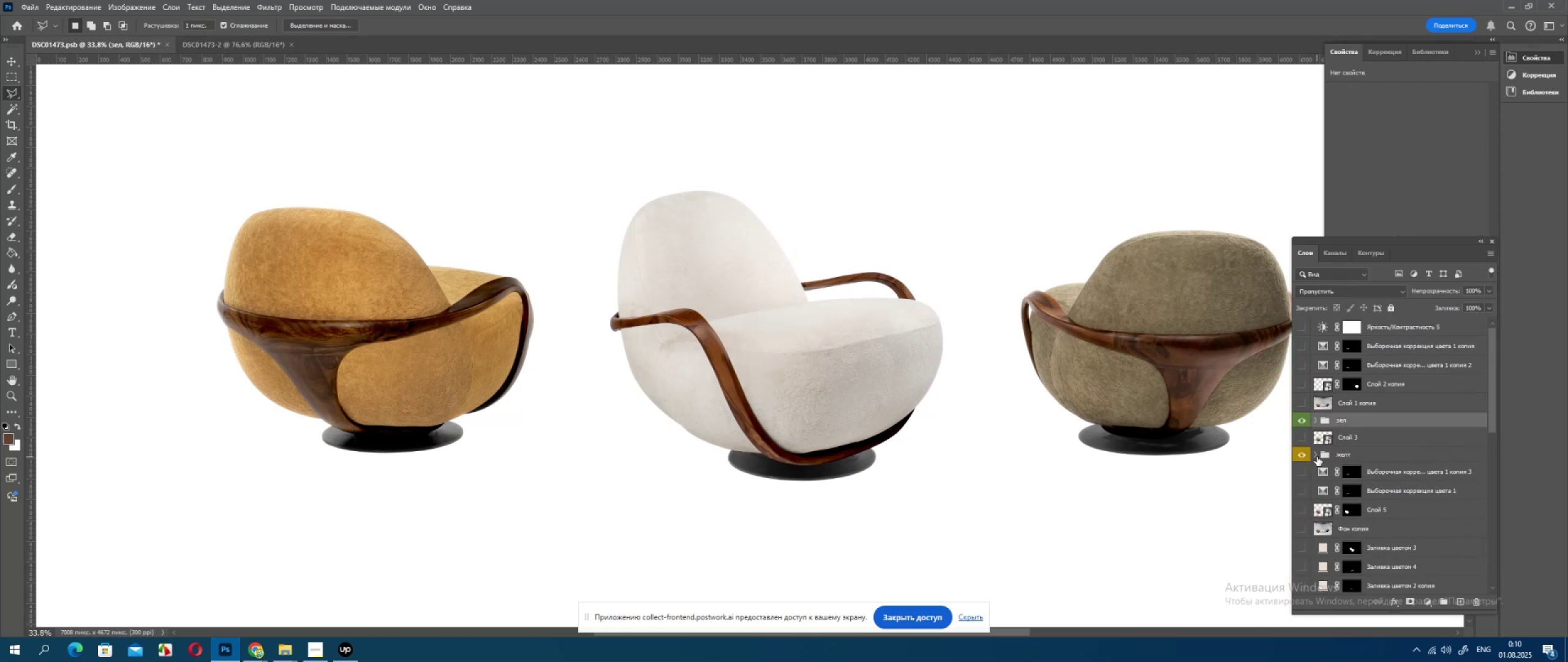 
scroll: coordinate [1350, 500], scroll_direction: down, amount: 11.0
 